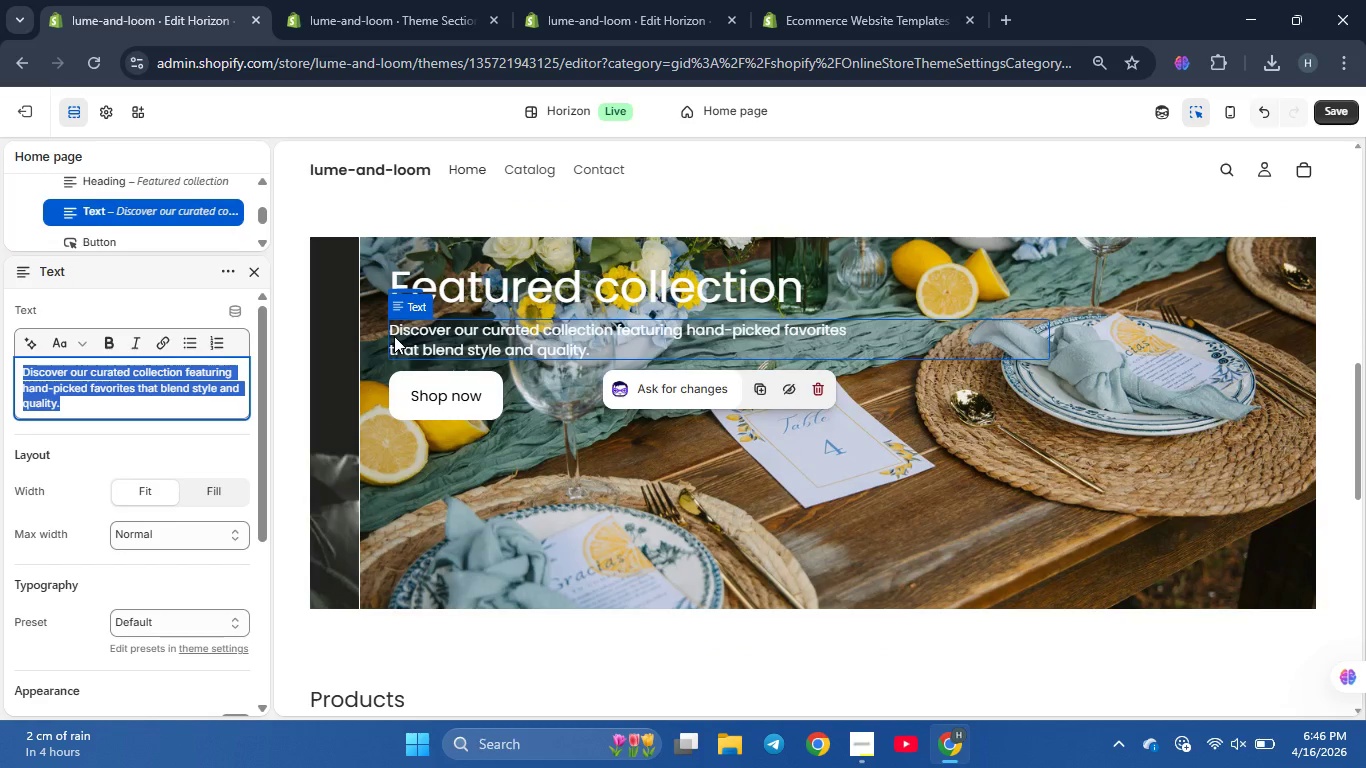 
type(Desig for calm, mae to last.)
 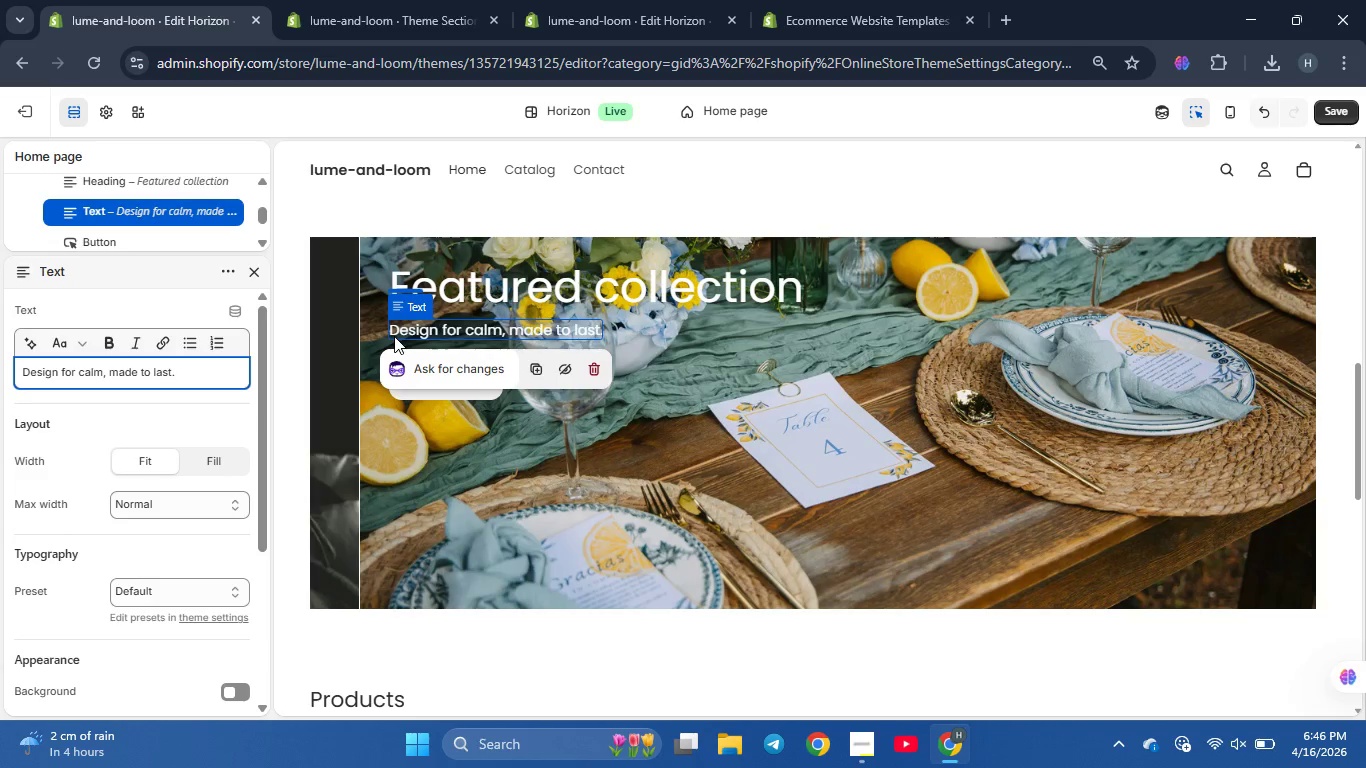 
hold_key(key=N, duration=0.31)
 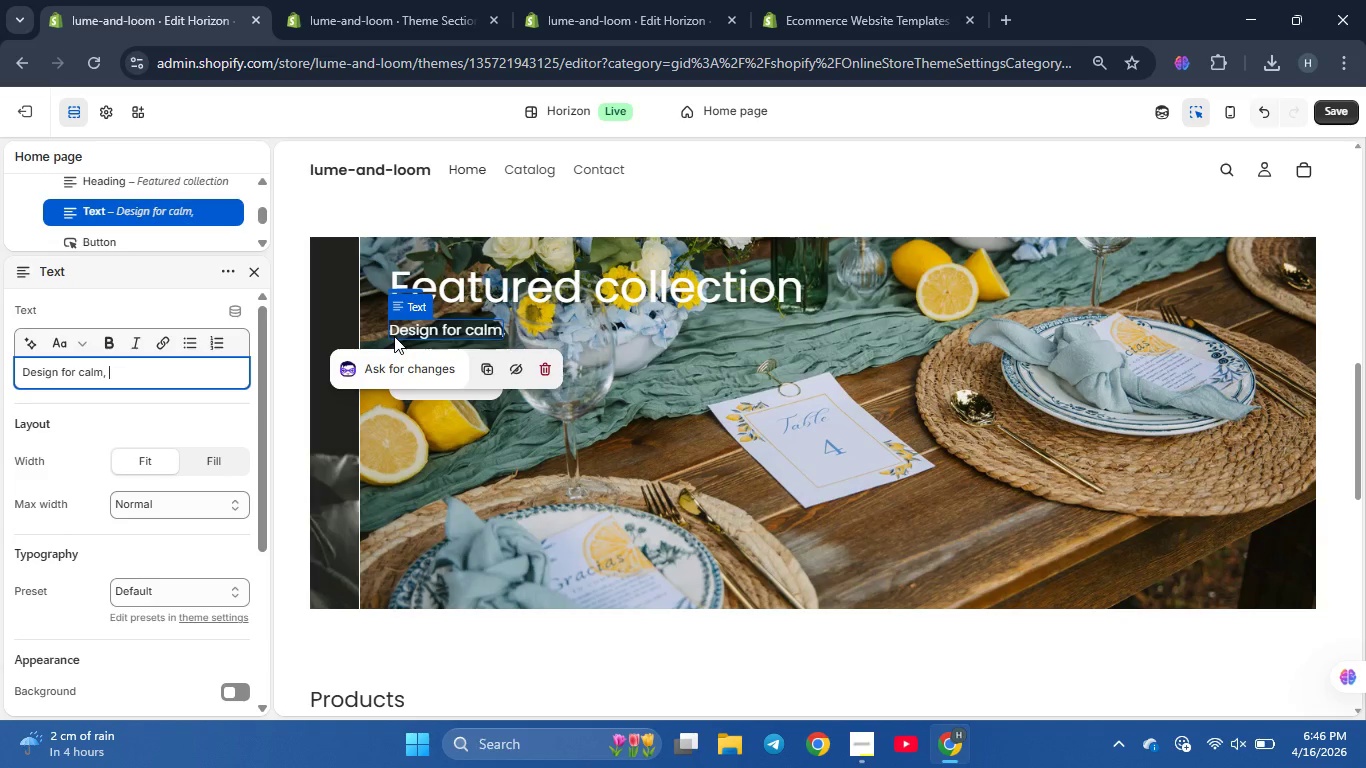 
wait(9.66)
 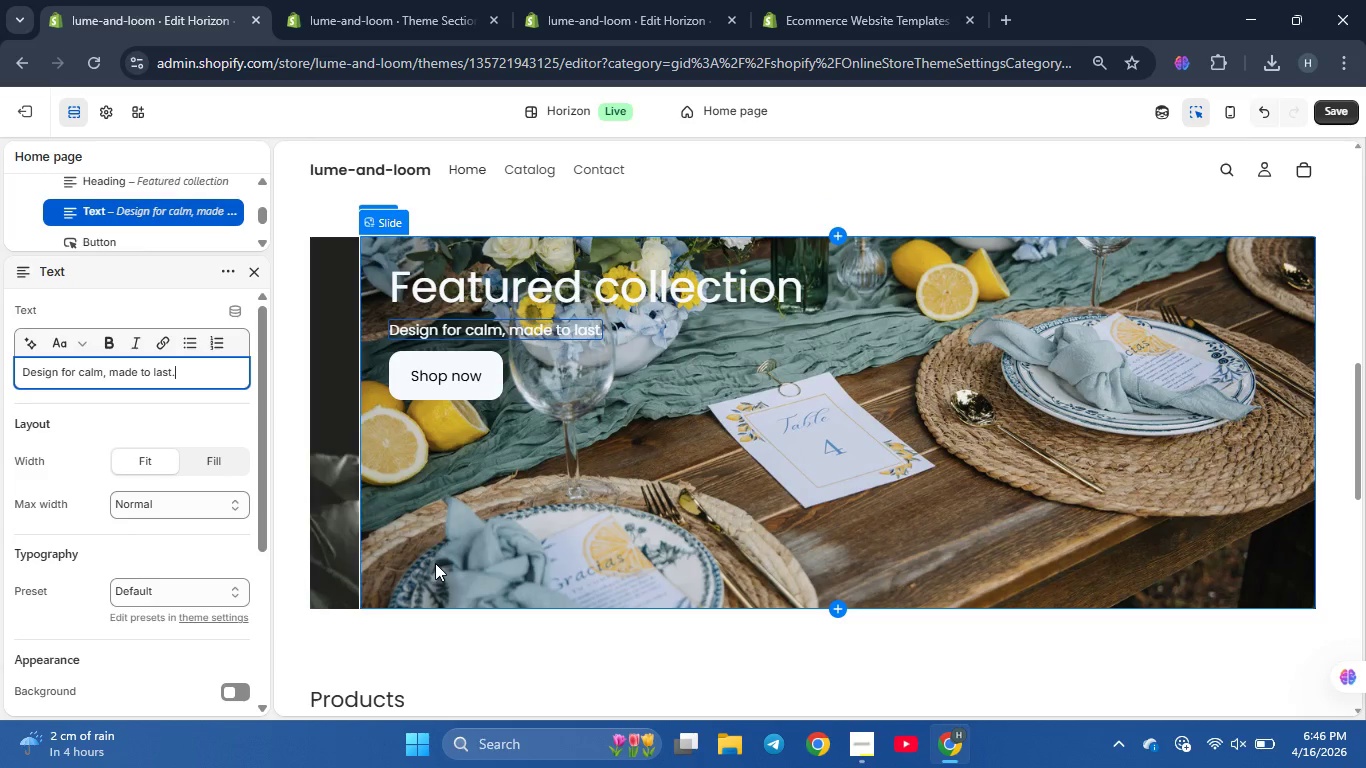 
scroll: coordinate [436, 505], scroll_direction: up, amount: 21.0
 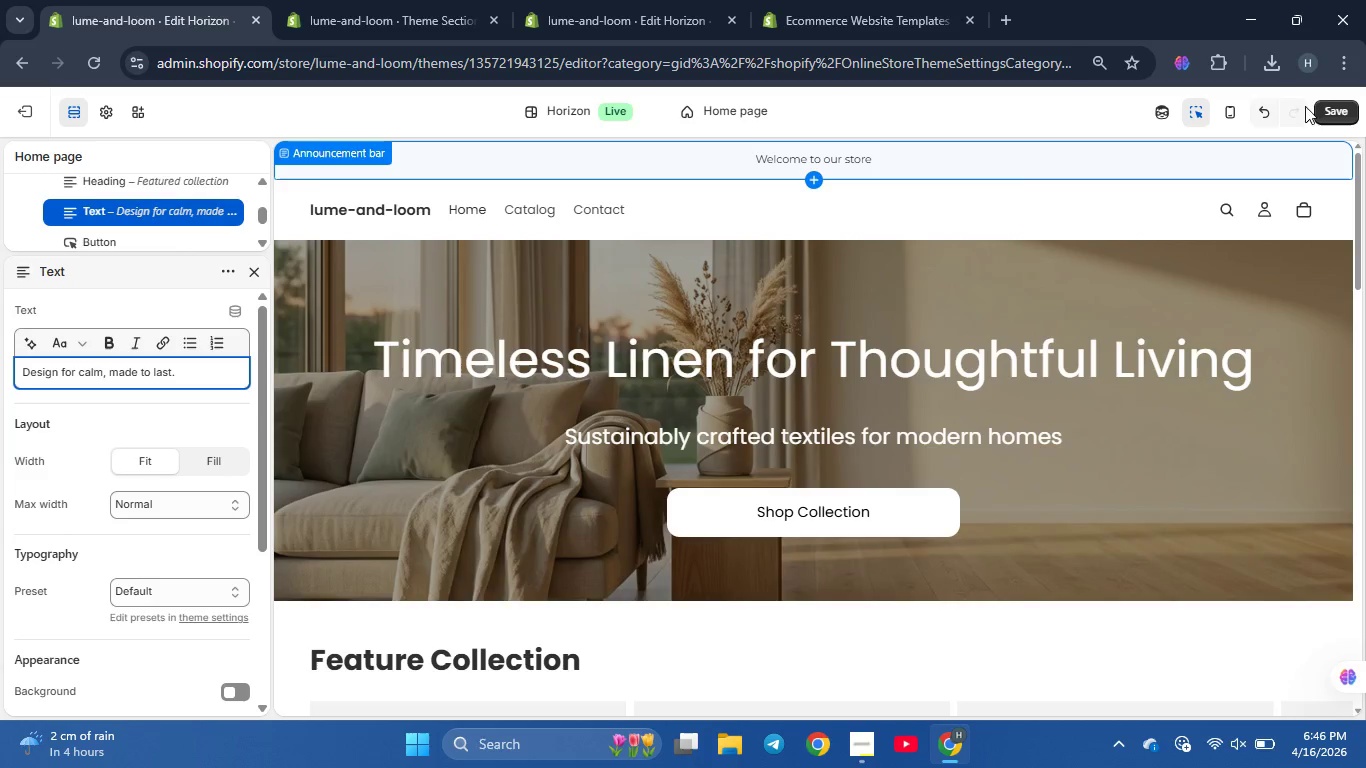 
left_click([1329, 108])
 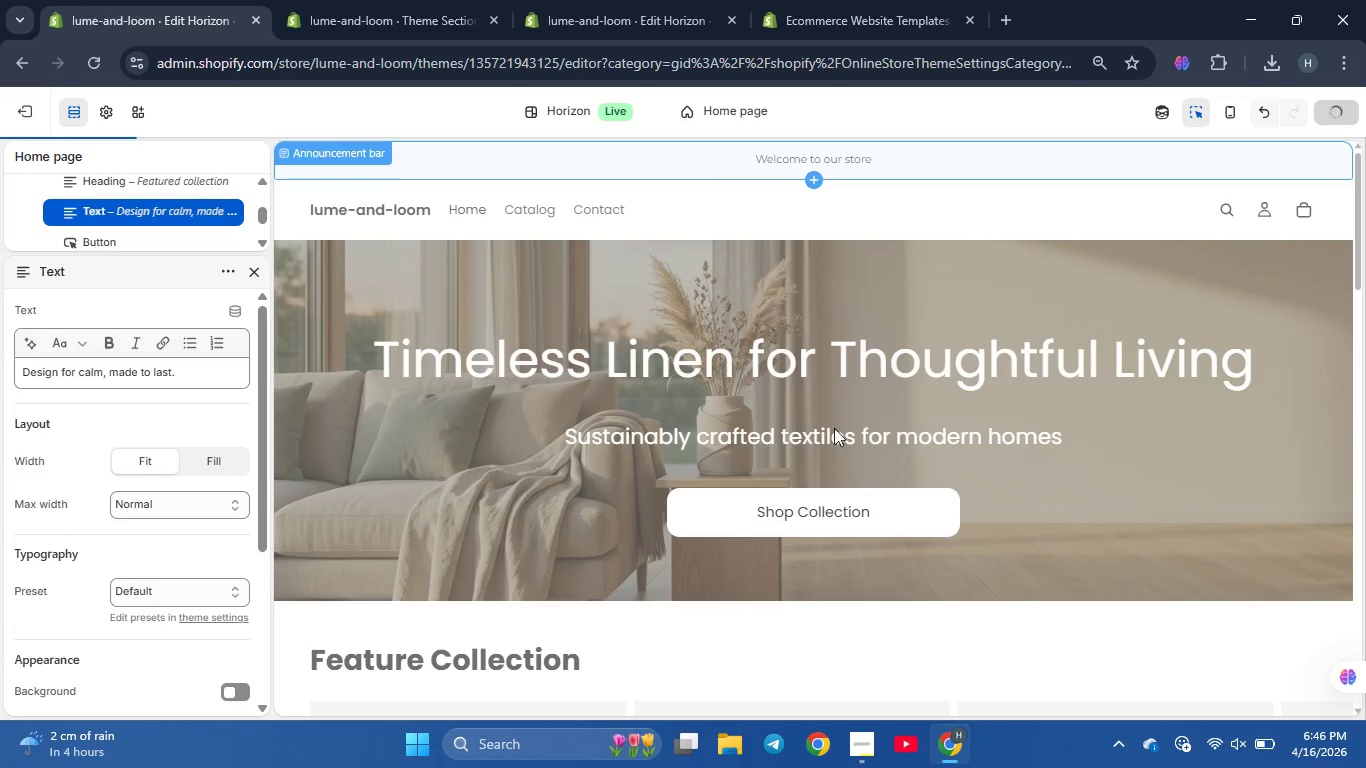 
wait(9.98)
 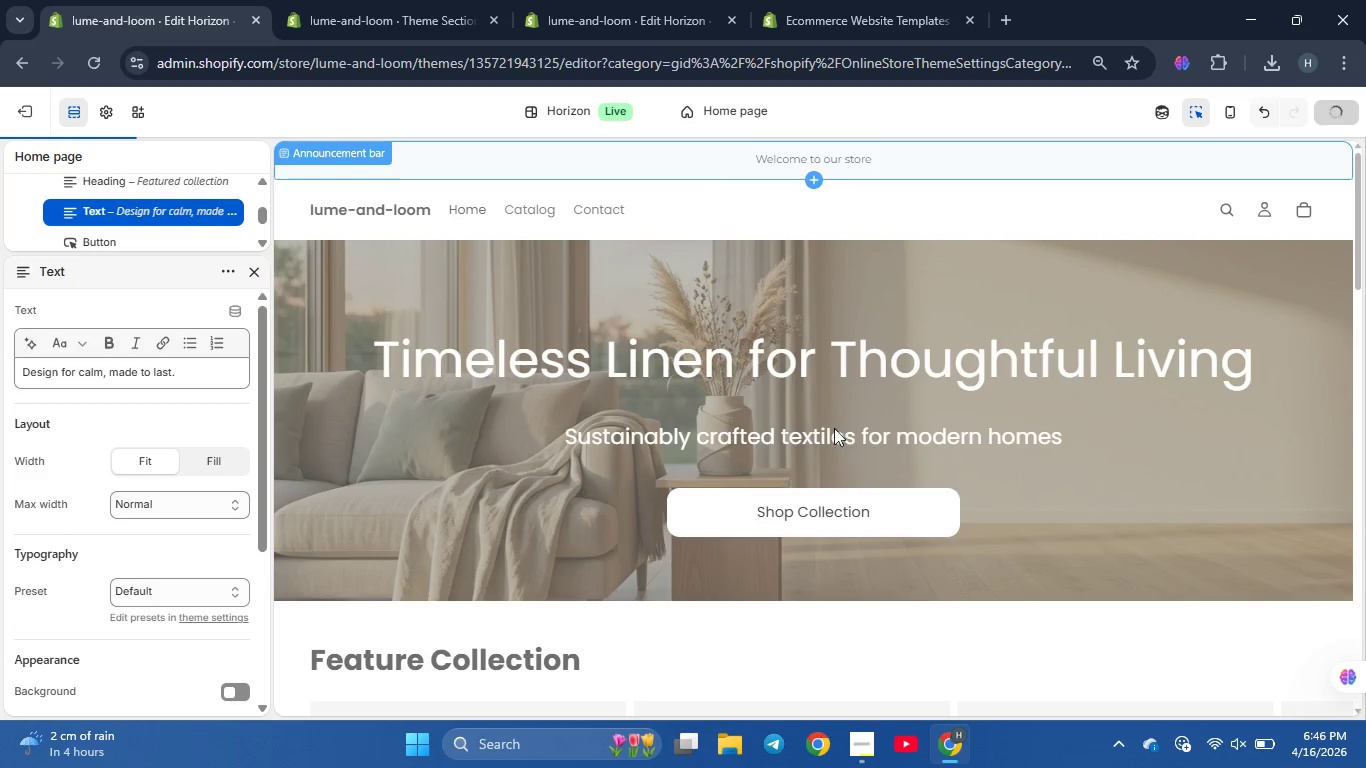 
mouse_move([822, 637])
 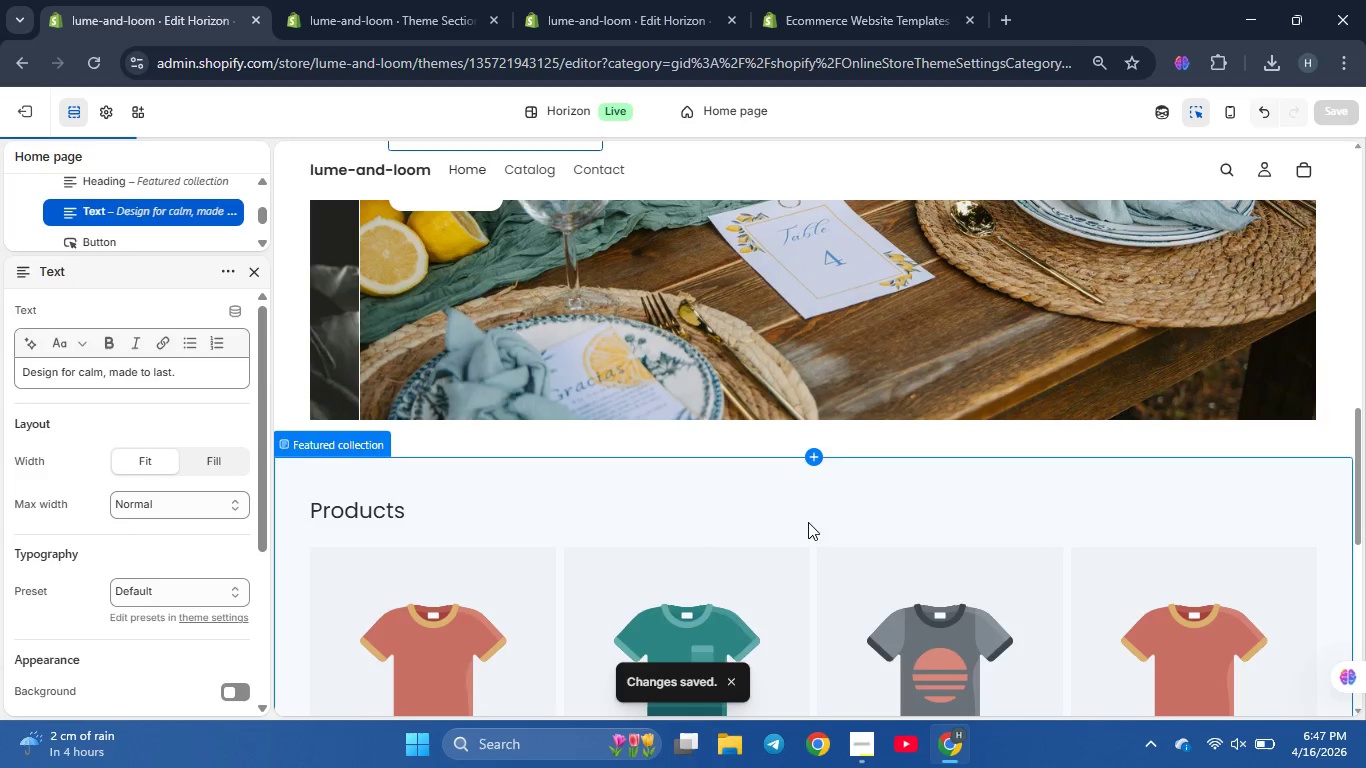 
scroll: coordinate [792, 495], scroll_direction: up, amount: 10.0
 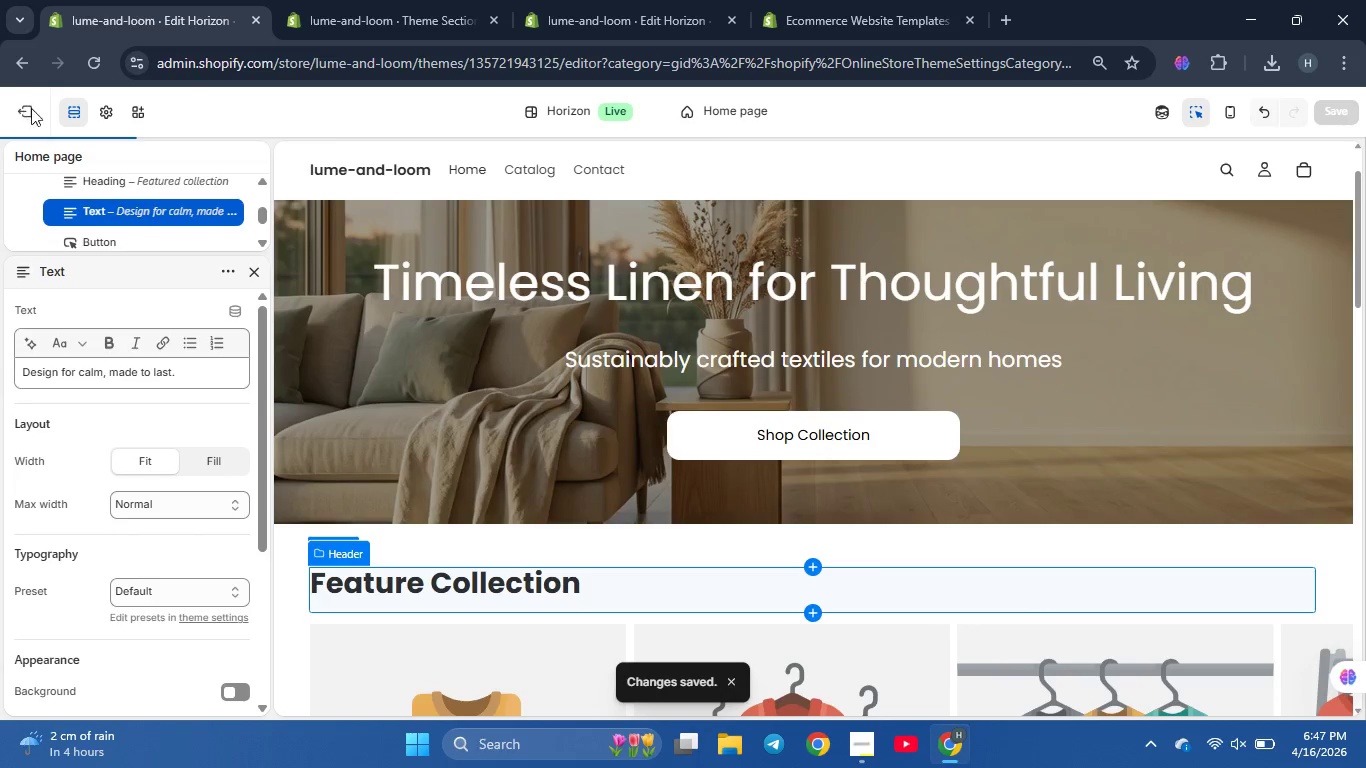 
left_click([31, 110])
 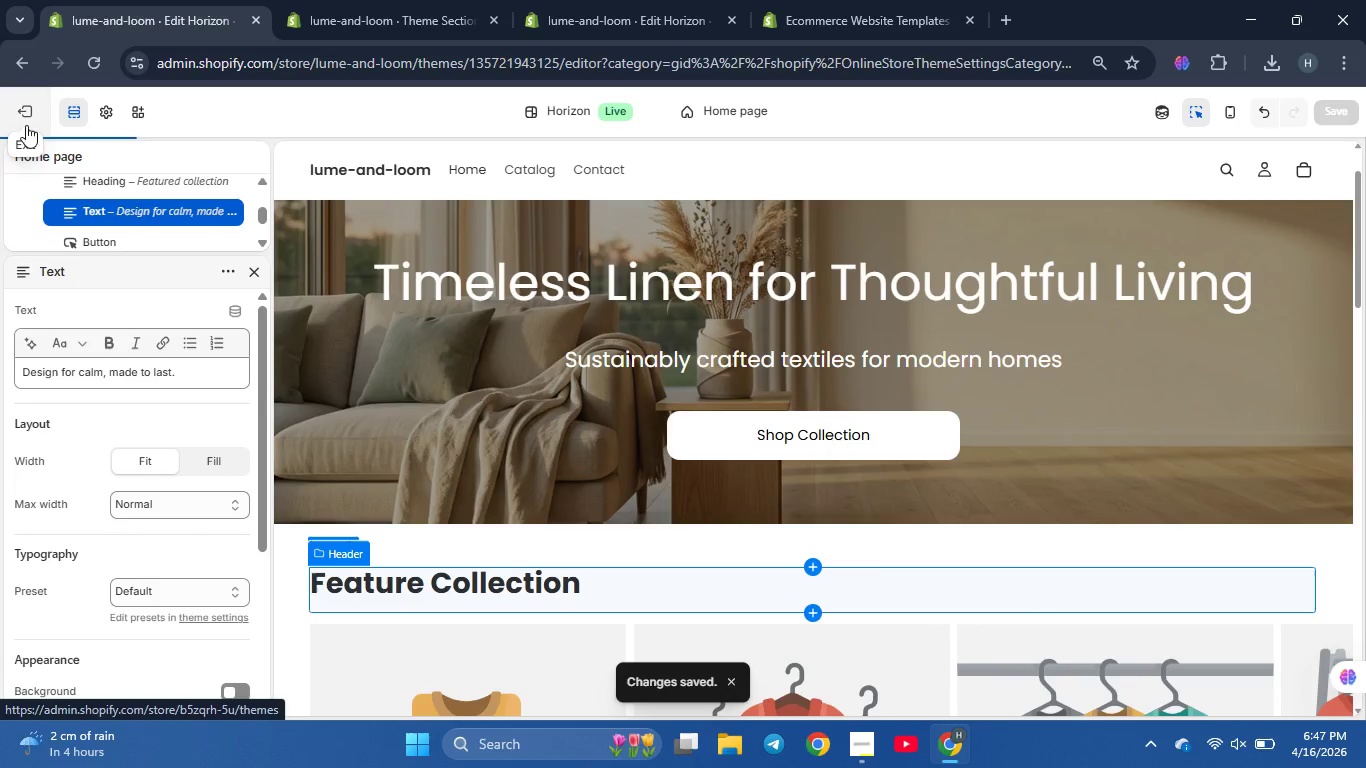 
mouse_move([-13, 118])
 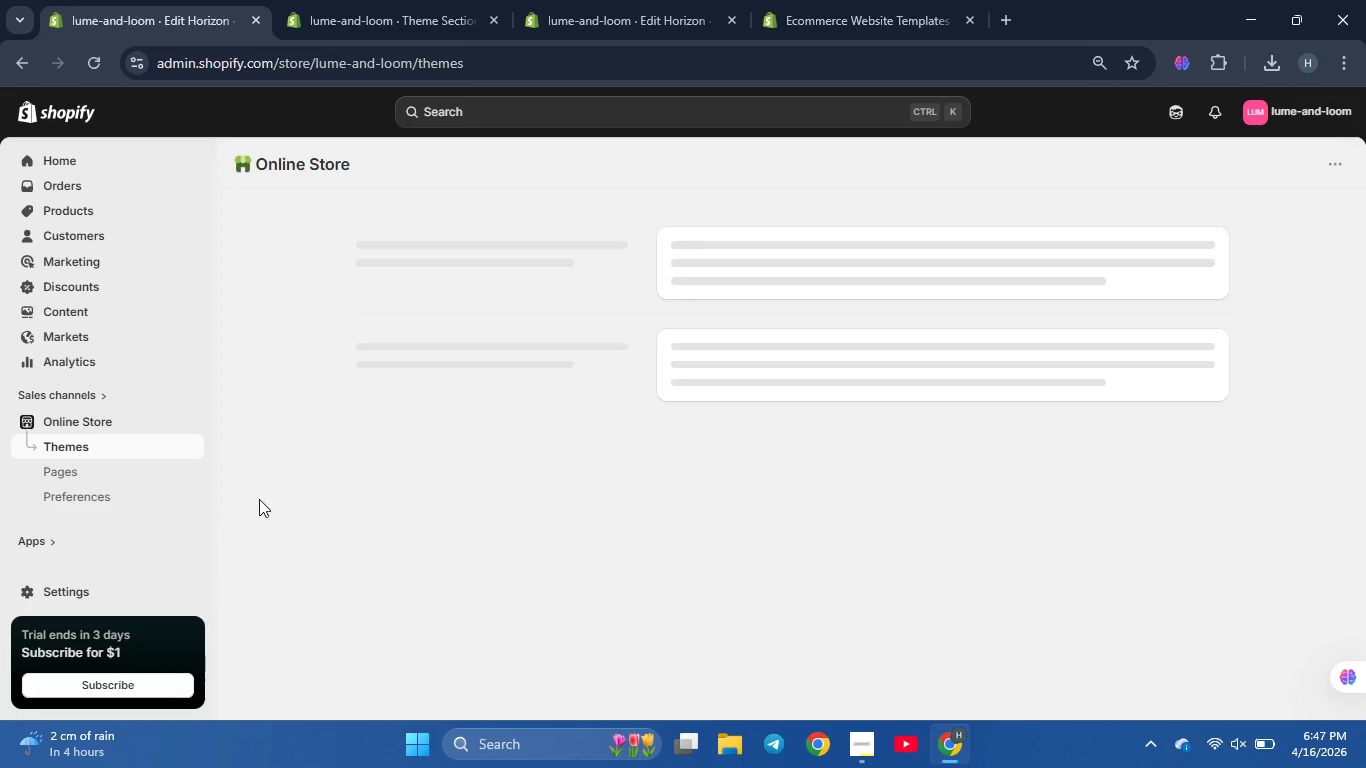 
scroll: coordinate [33, 303], scroll_direction: up, amount: 2.0
 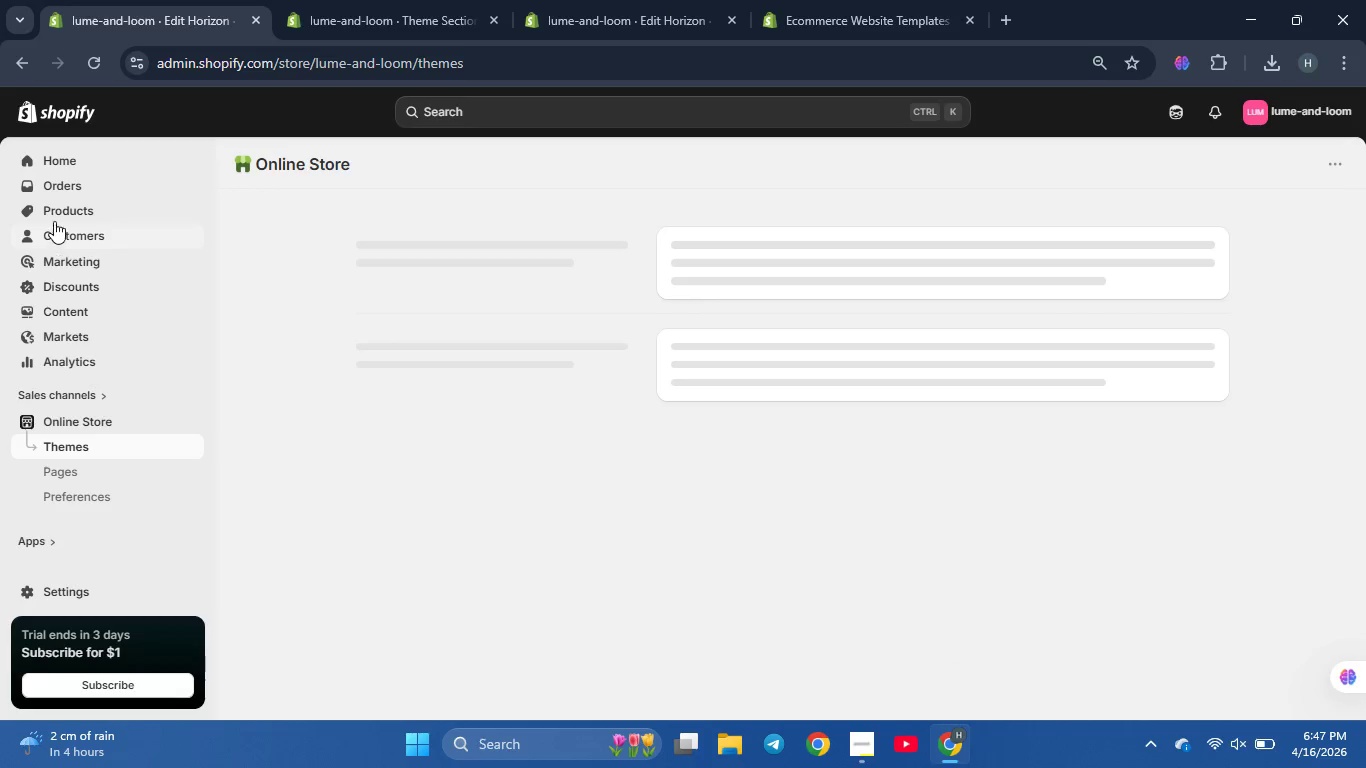 
left_click([54, 209])
 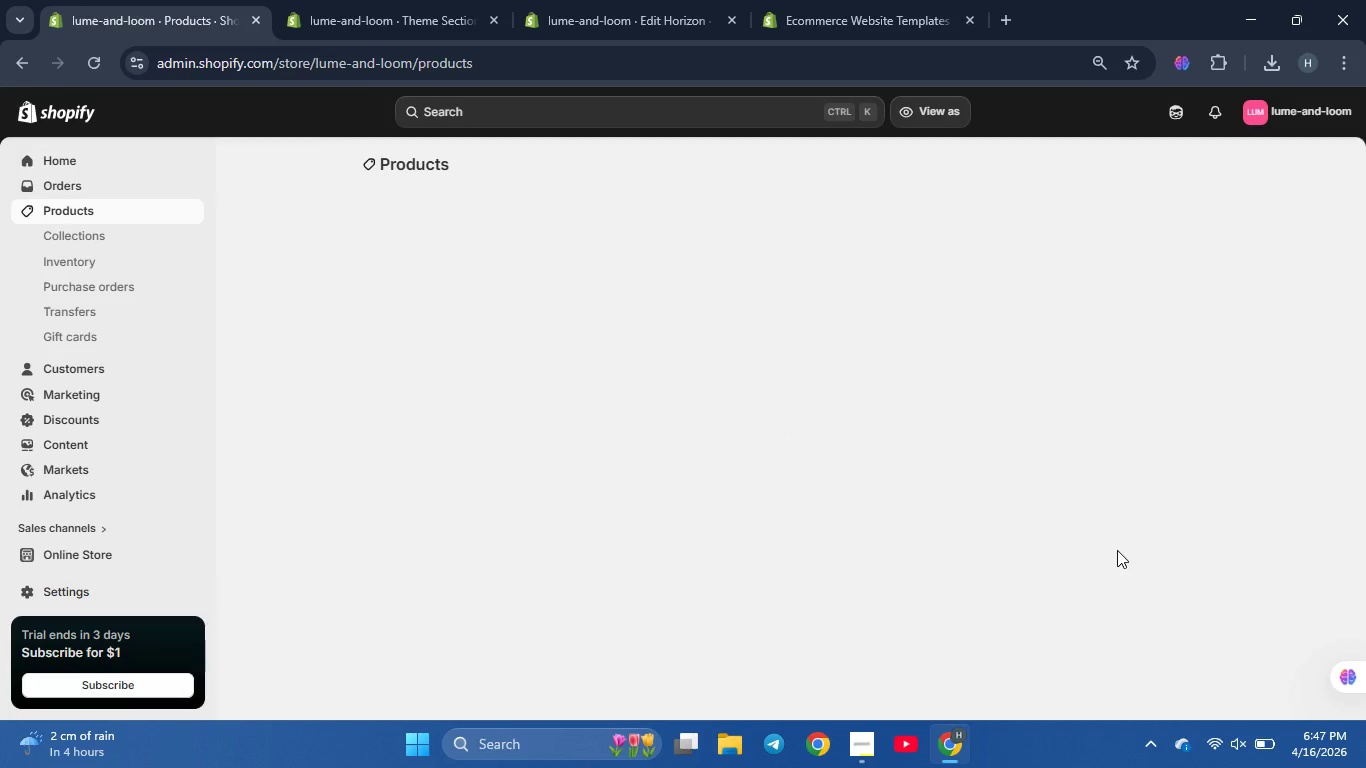 
wait(22.28)
 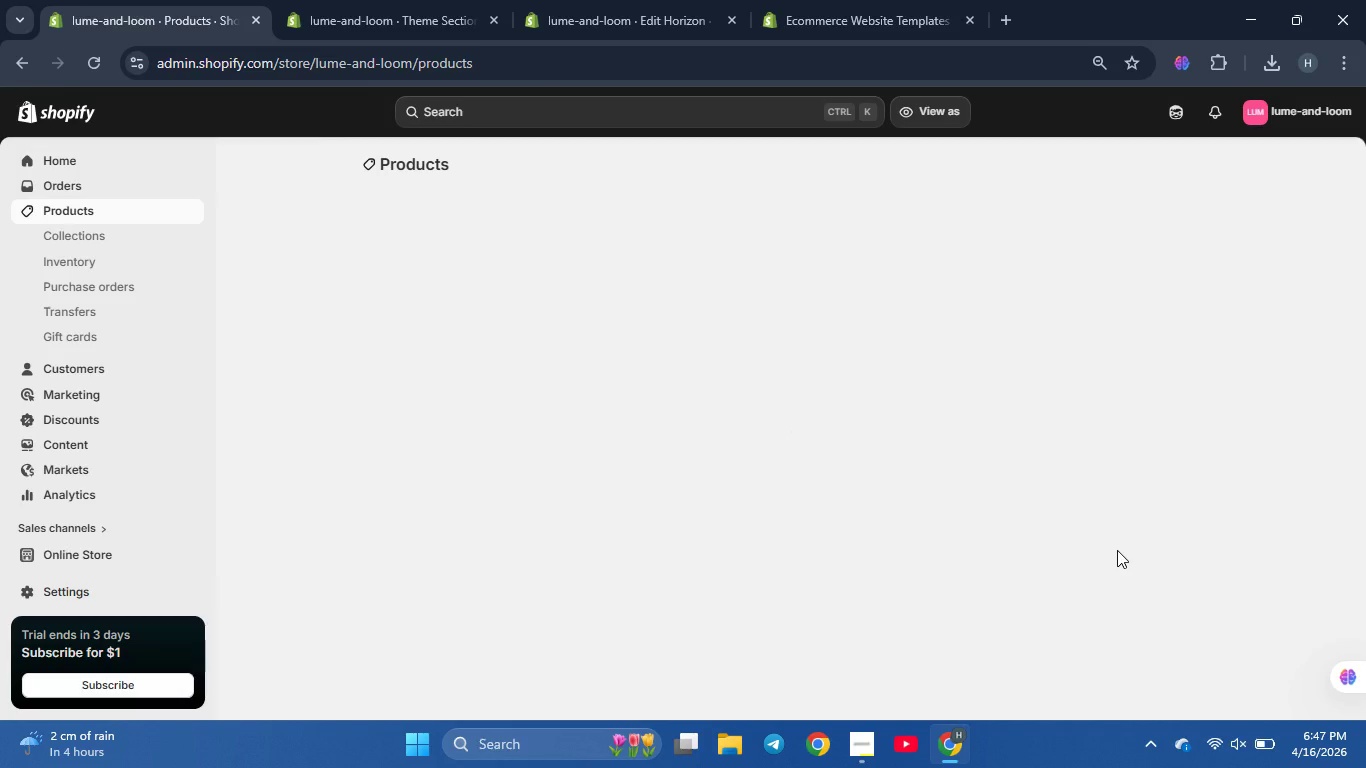 
left_click([417, 335])
 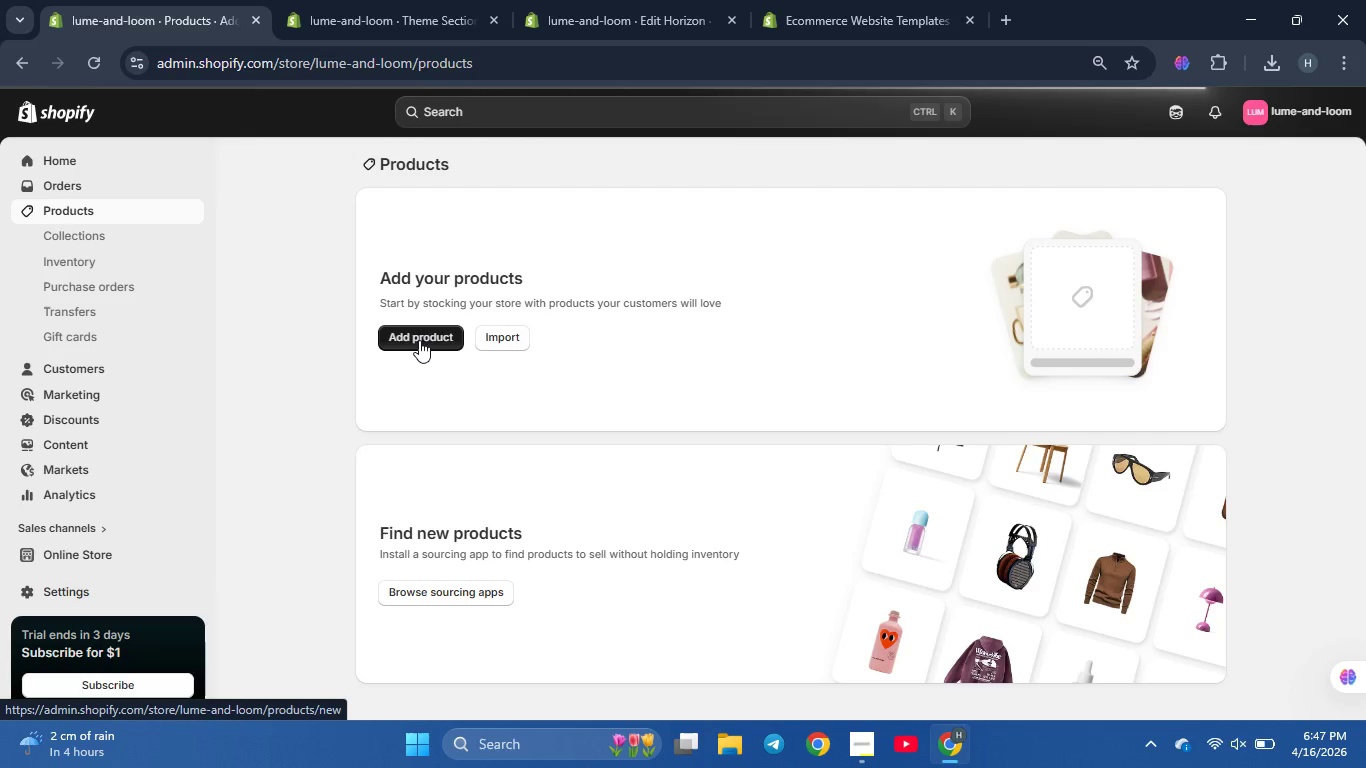 
wait(8.92)
 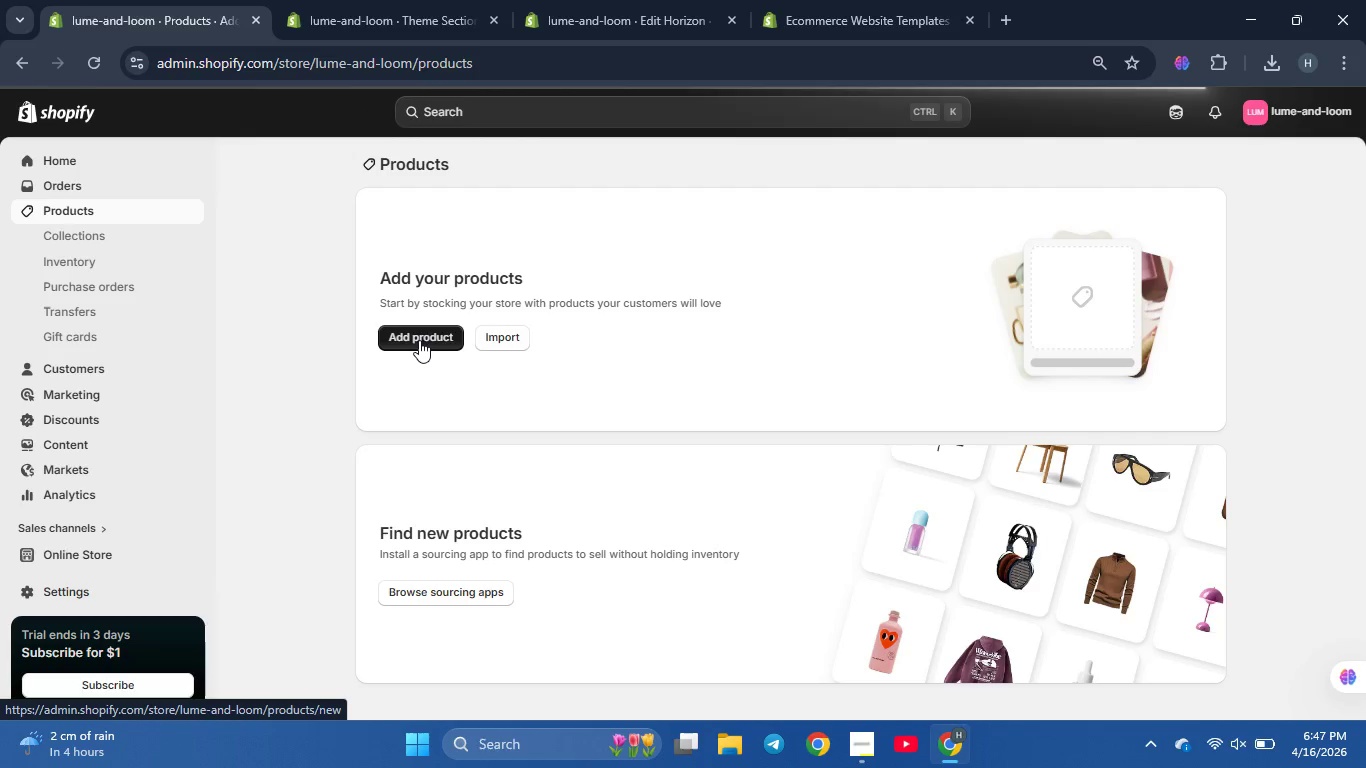 
scroll: coordinate [558, 15], scroll_direction: up, amount: 5.0
 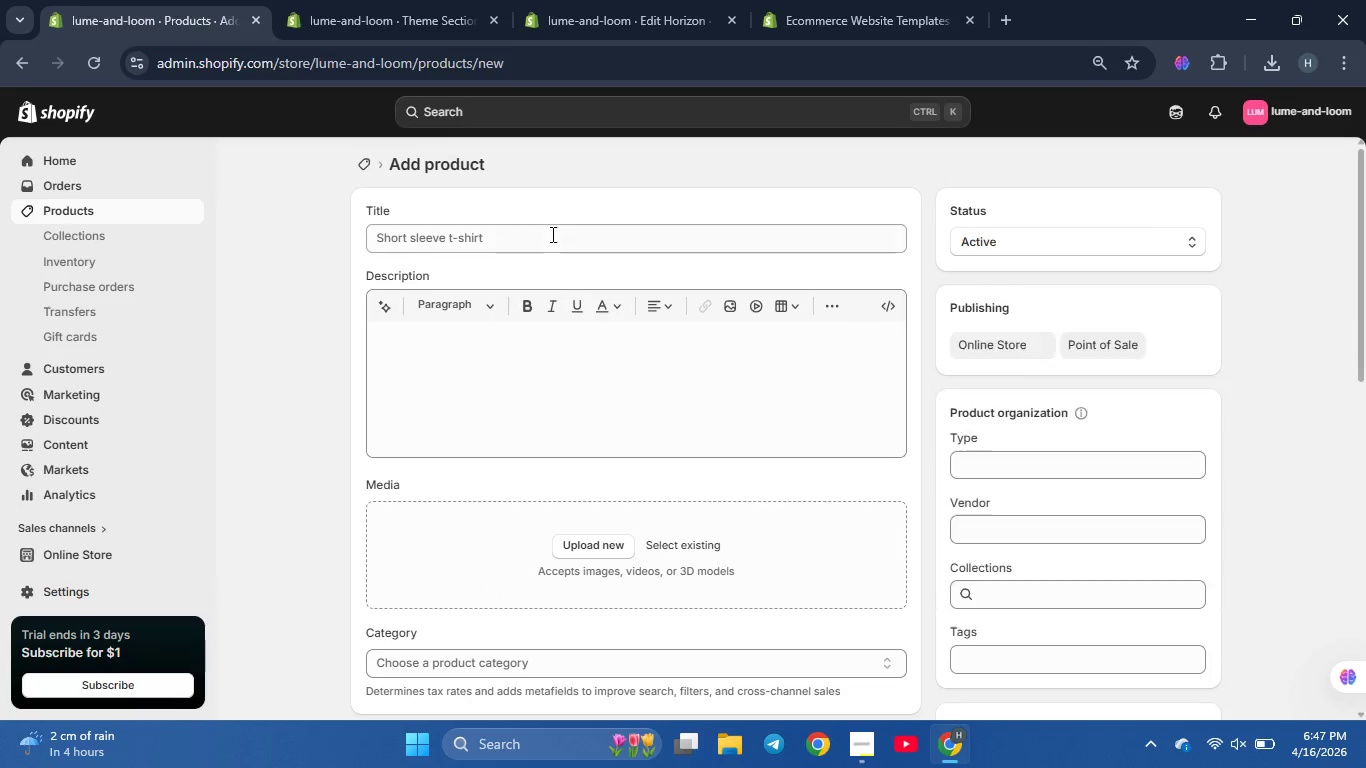 
left_click([551, 234])
 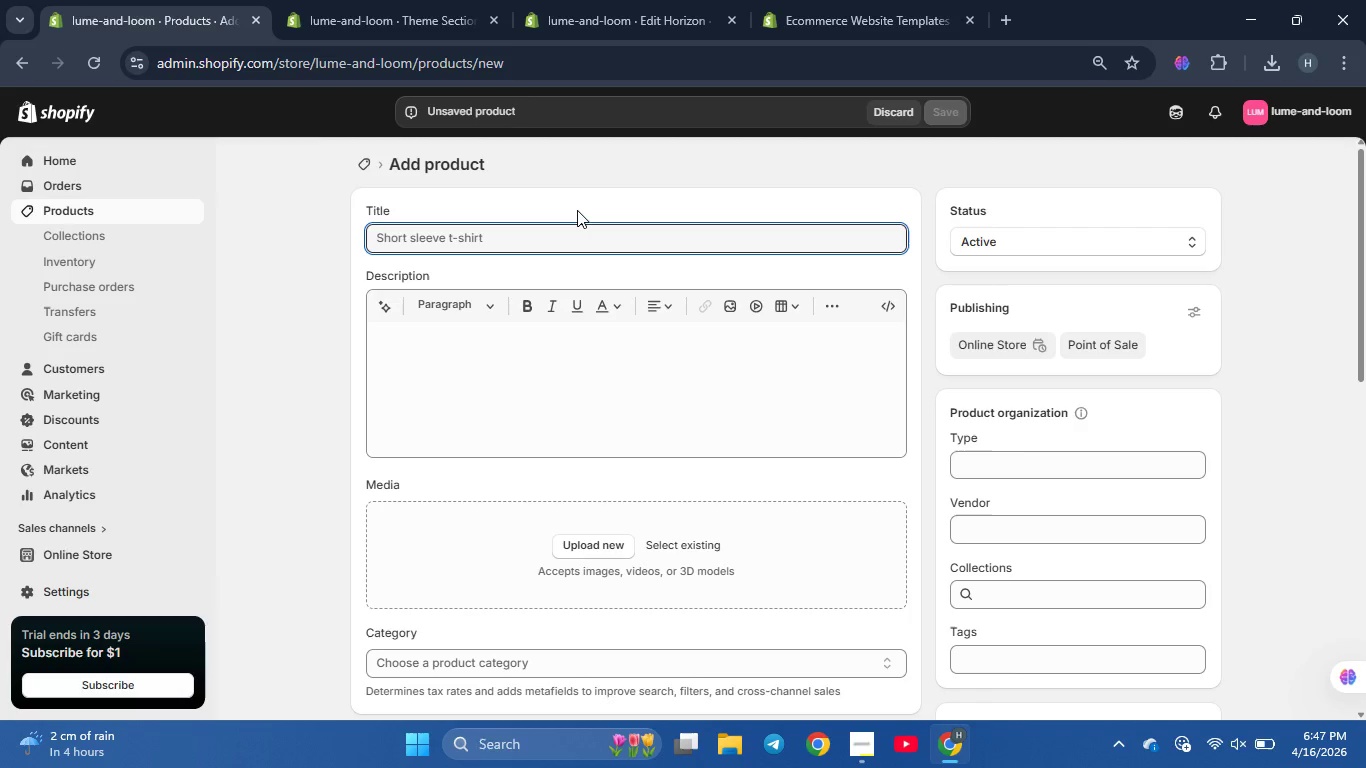 
wait(9.55)
 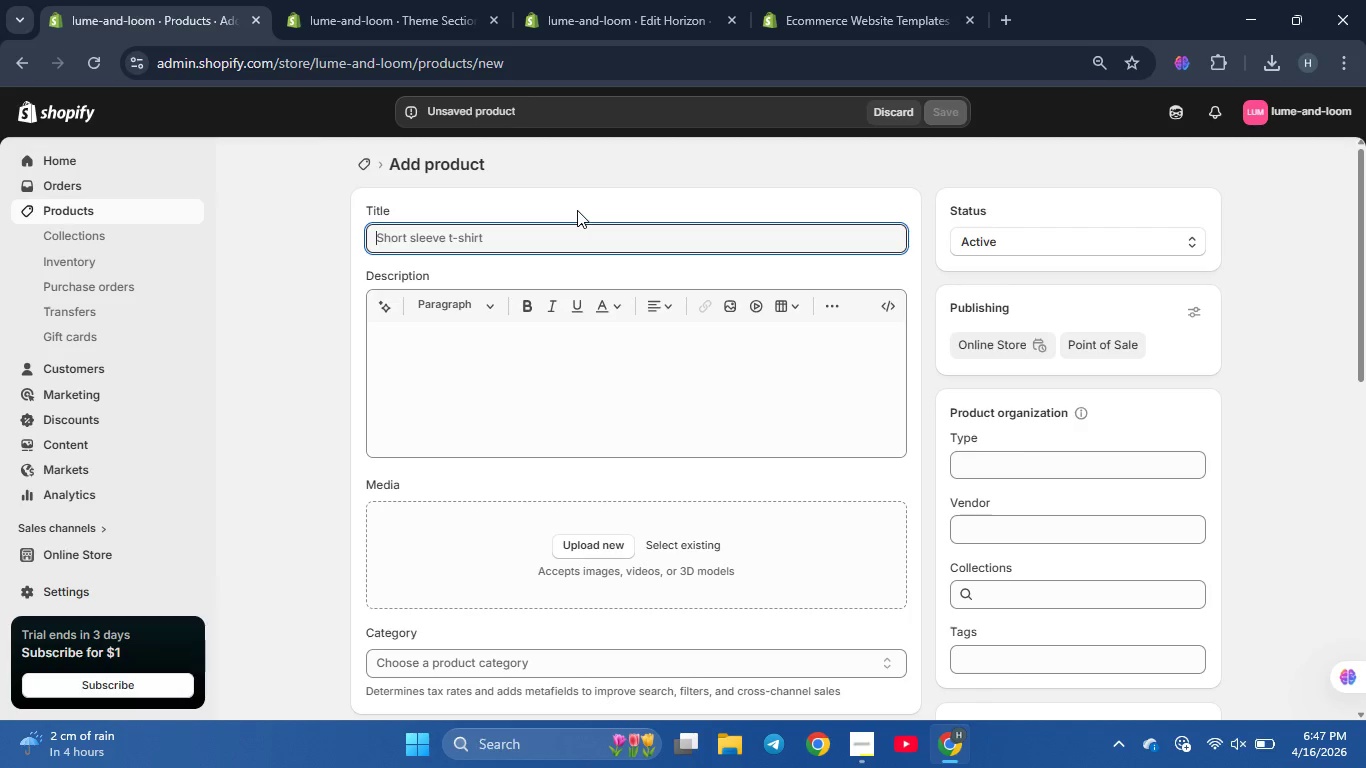 
type(LInen Throw Blanket)
 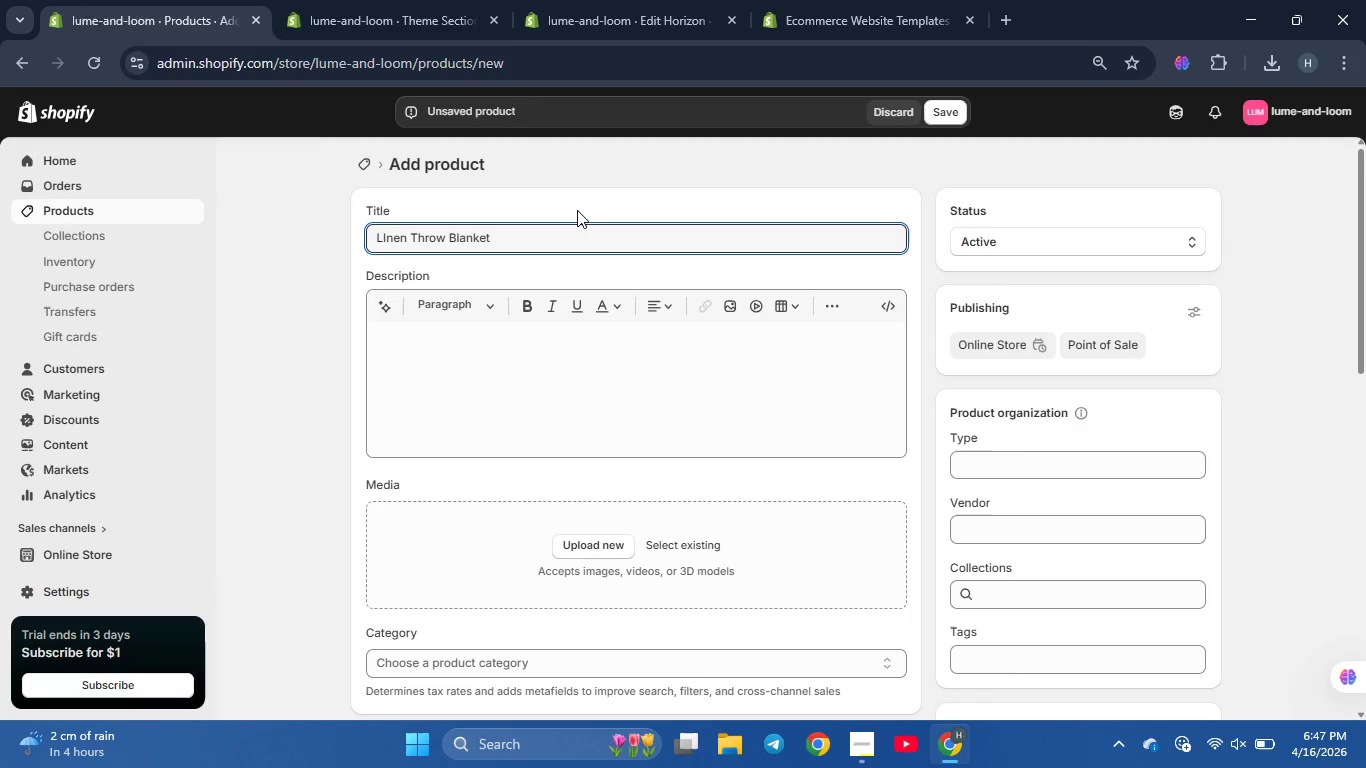 
left_click([521, 389])
 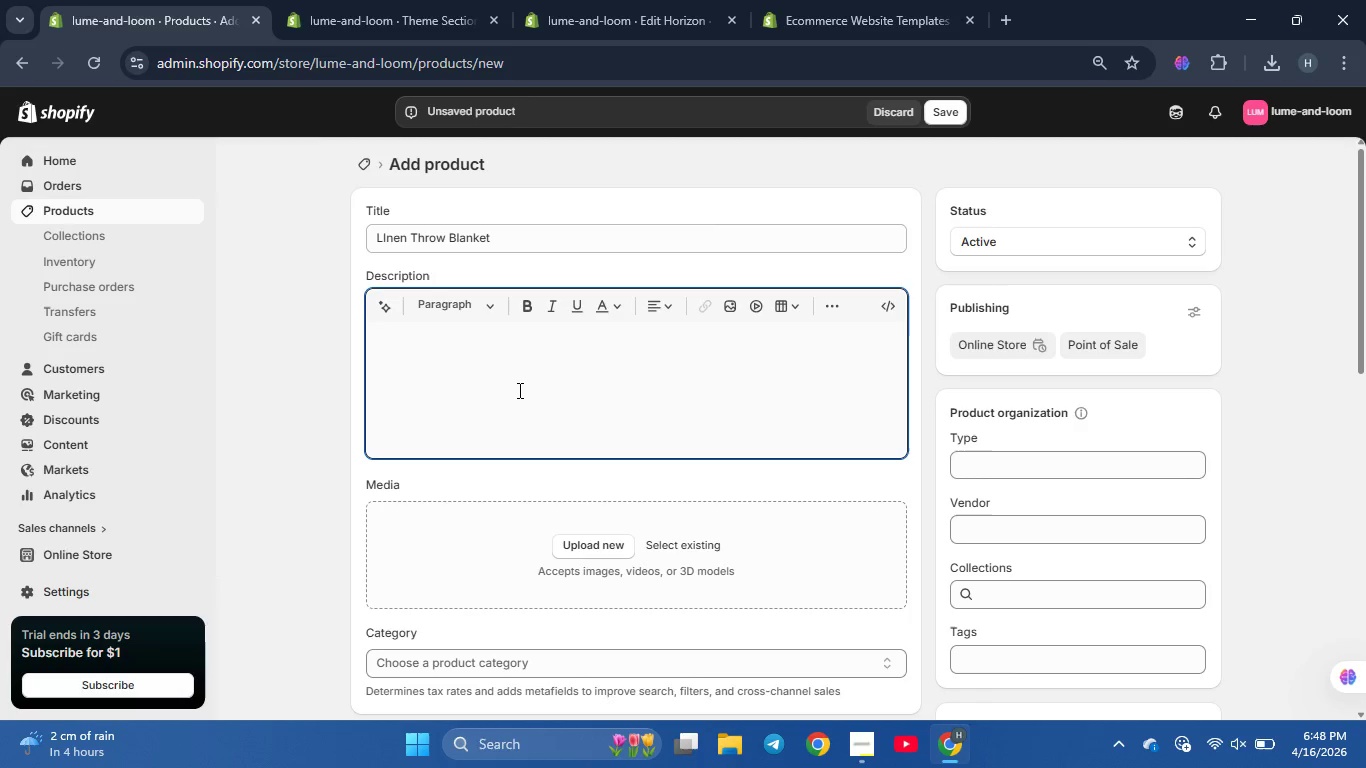 
type(A soft, breathee)
key(Backspace)
type(a)
key(Backspace)
key(Backspace)
type(ablle linen throw designed for effortless layering in modern living spaces. Hand-finishe)
key(Backspace)
type(ed with naturl fibers, it bringd)
key(Backspace)
type(s warmth, texture, and understand elegance to any sofa or bed. Perfect for year-round comfort, it blends durabl)
key(Backspace)
type(ility with a timeless minimalist aesthetic.)
 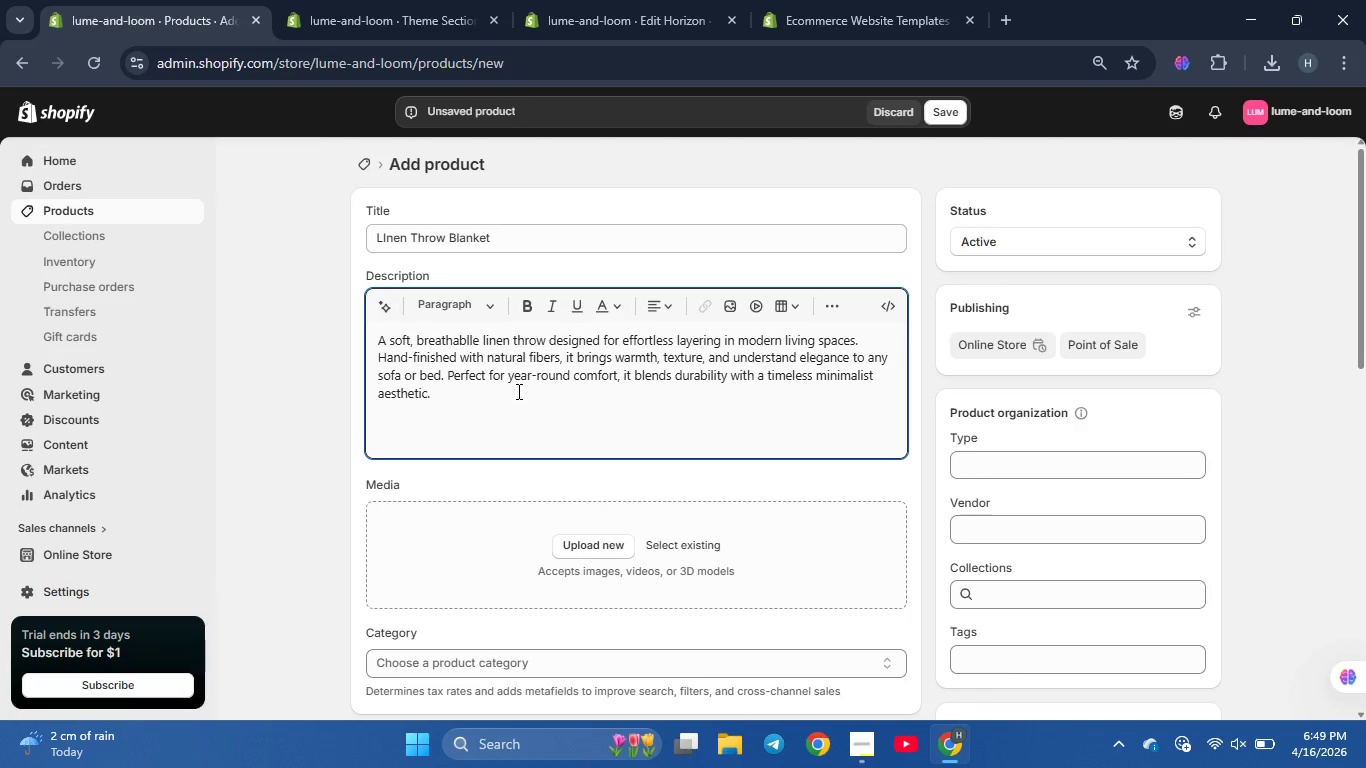 
scroll: coordinate [517, 391], scroll_direction: none, amount: 0.0
 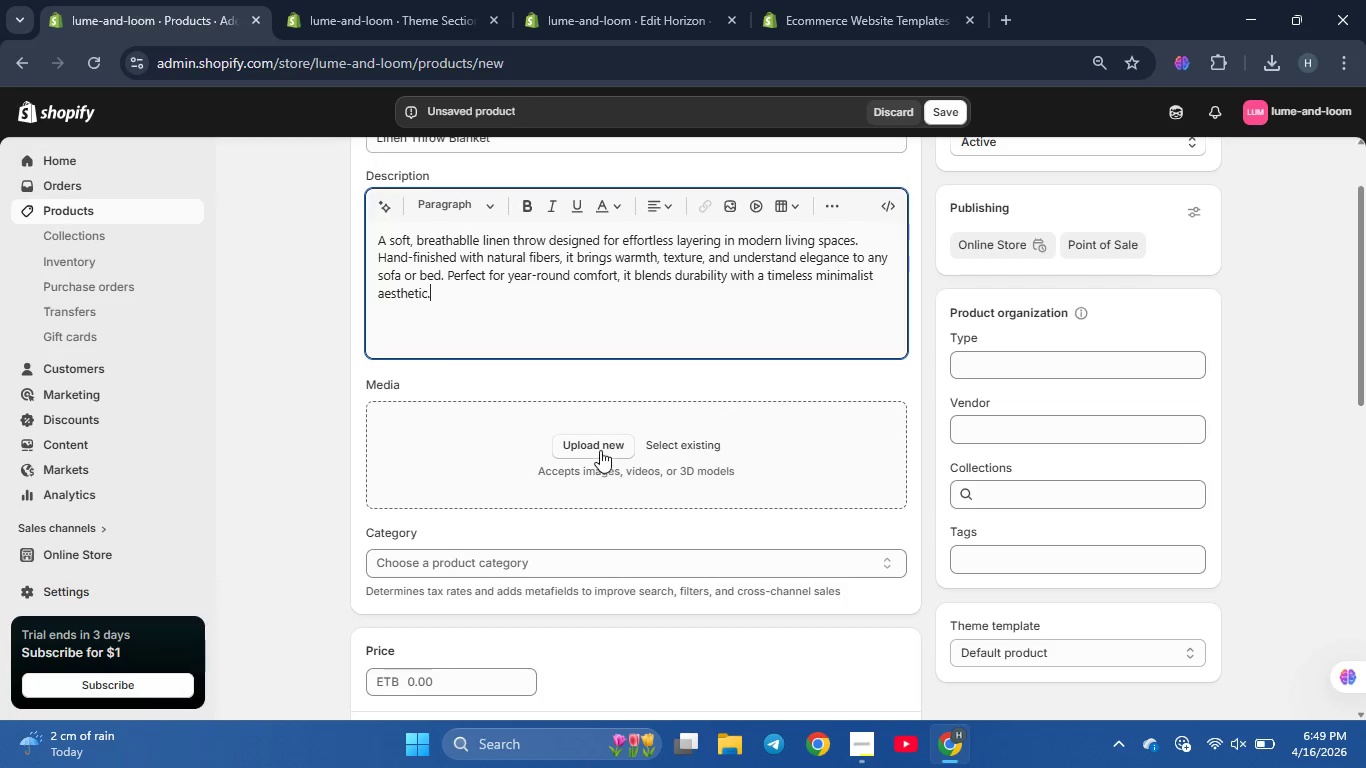 
left_click([601, 447])
 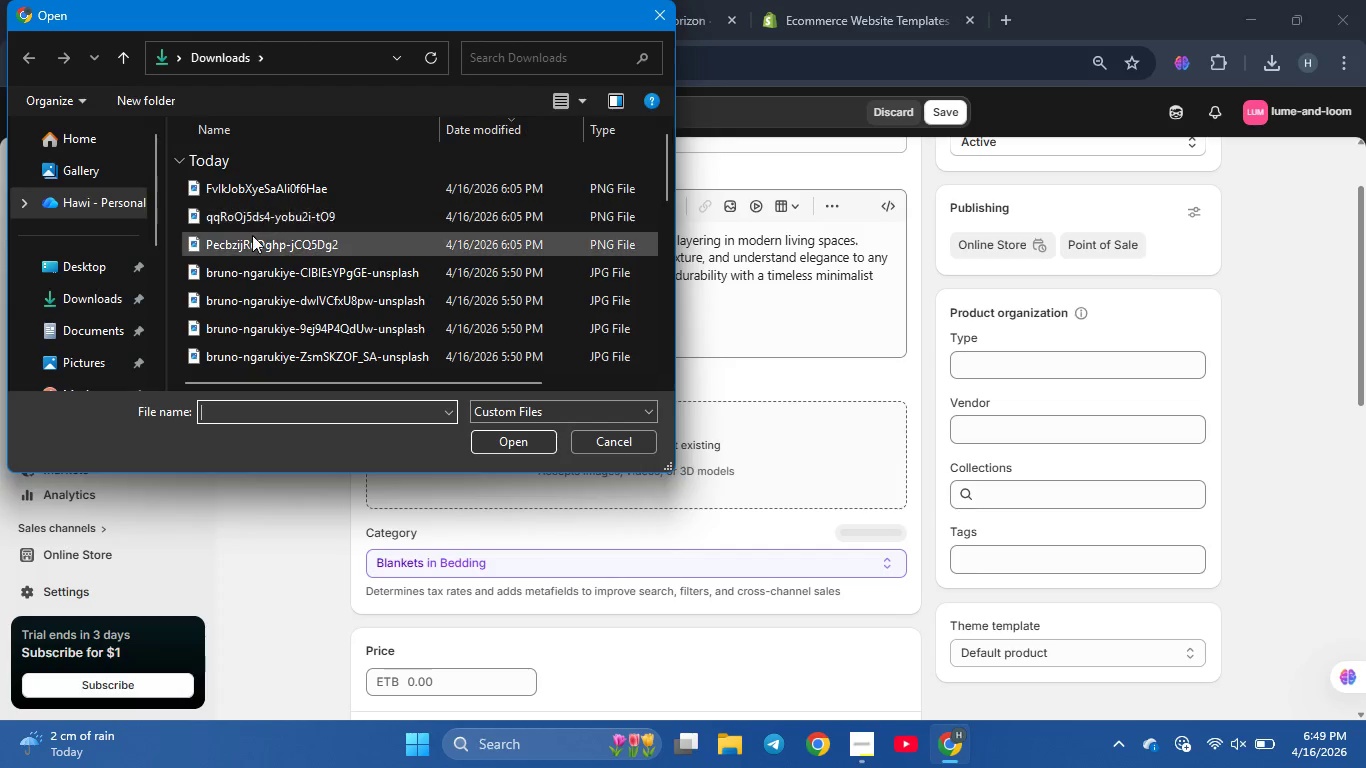 
wait(5.44)
 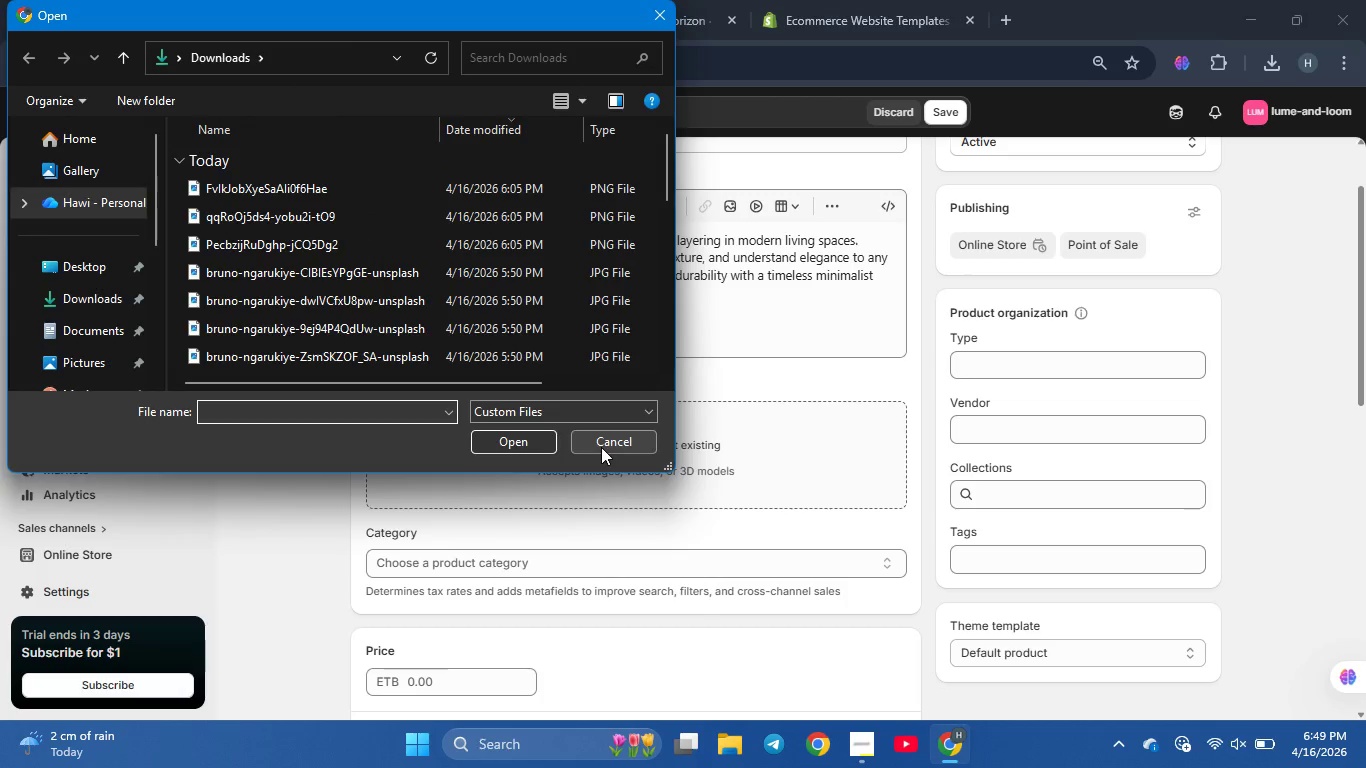 
left_click([584, 102])
 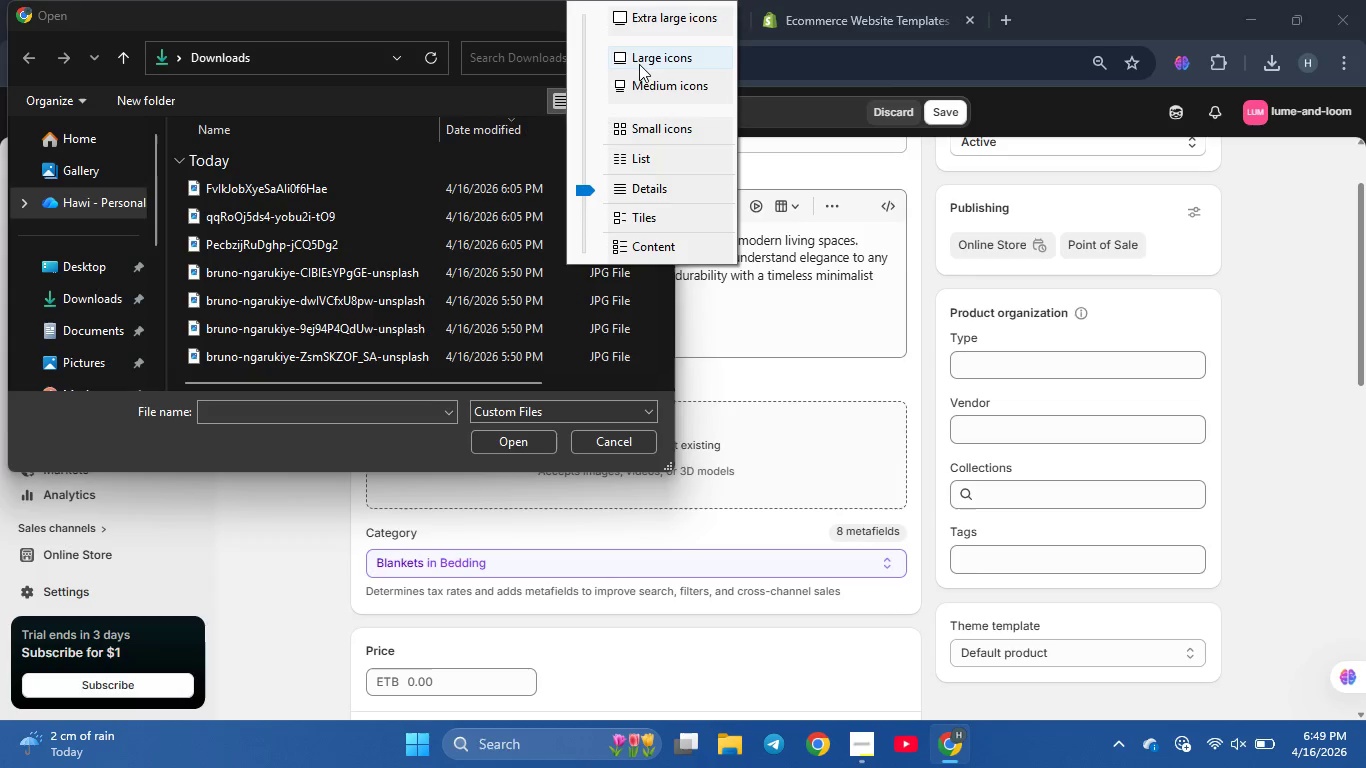 
left_click([639, 64])
 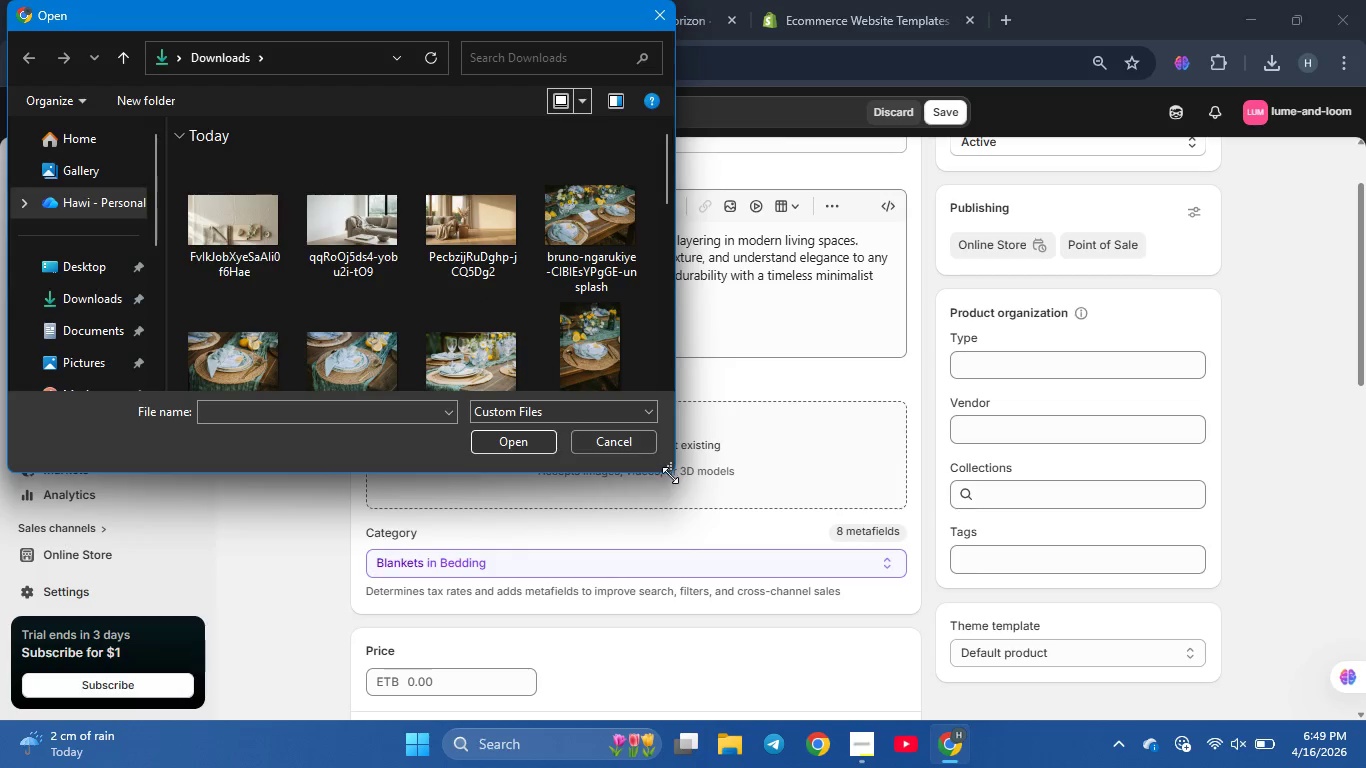 
left_click_drag(start_coordinate=[670, 475], to_coordinate=[834, 670])
 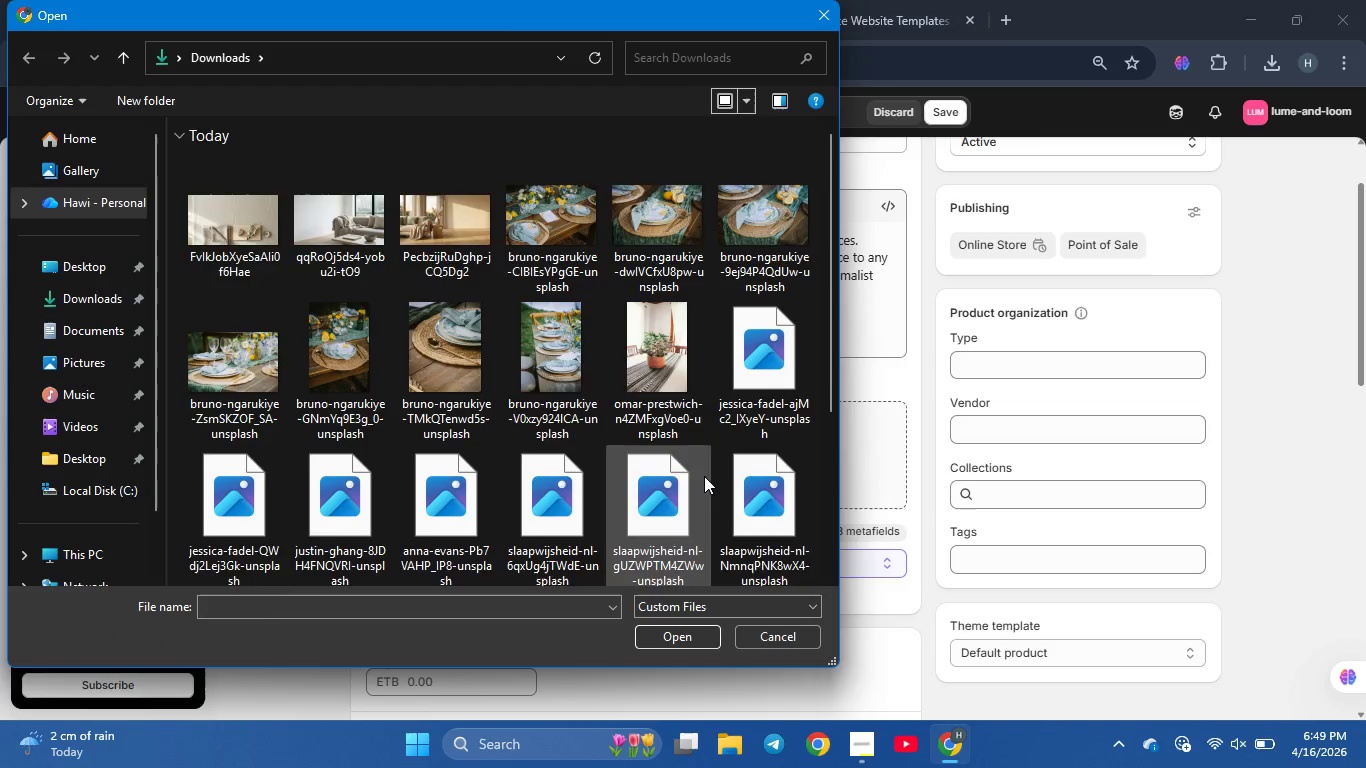 
scroll: coordinate [704, 476], scroll_direction: down, amount: 1.0
 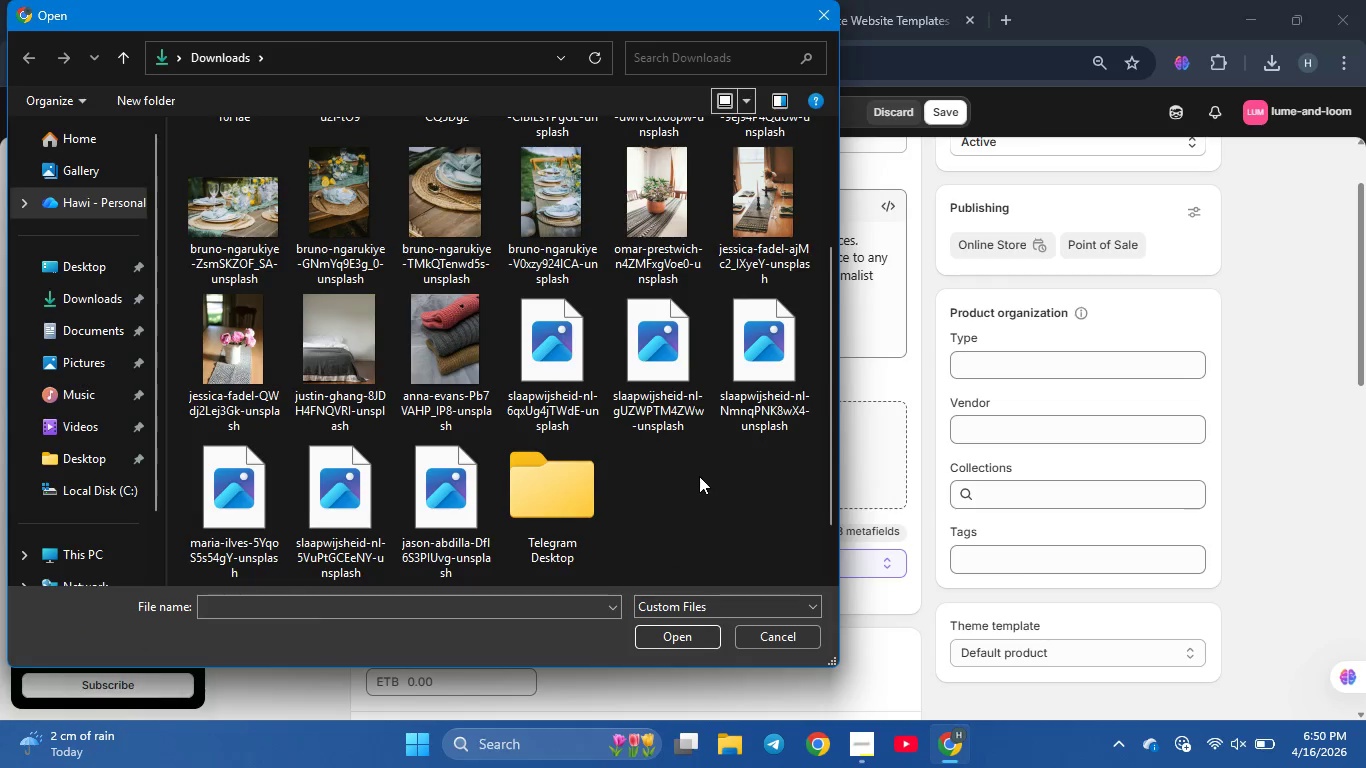 
mouse_move([629, 468])
 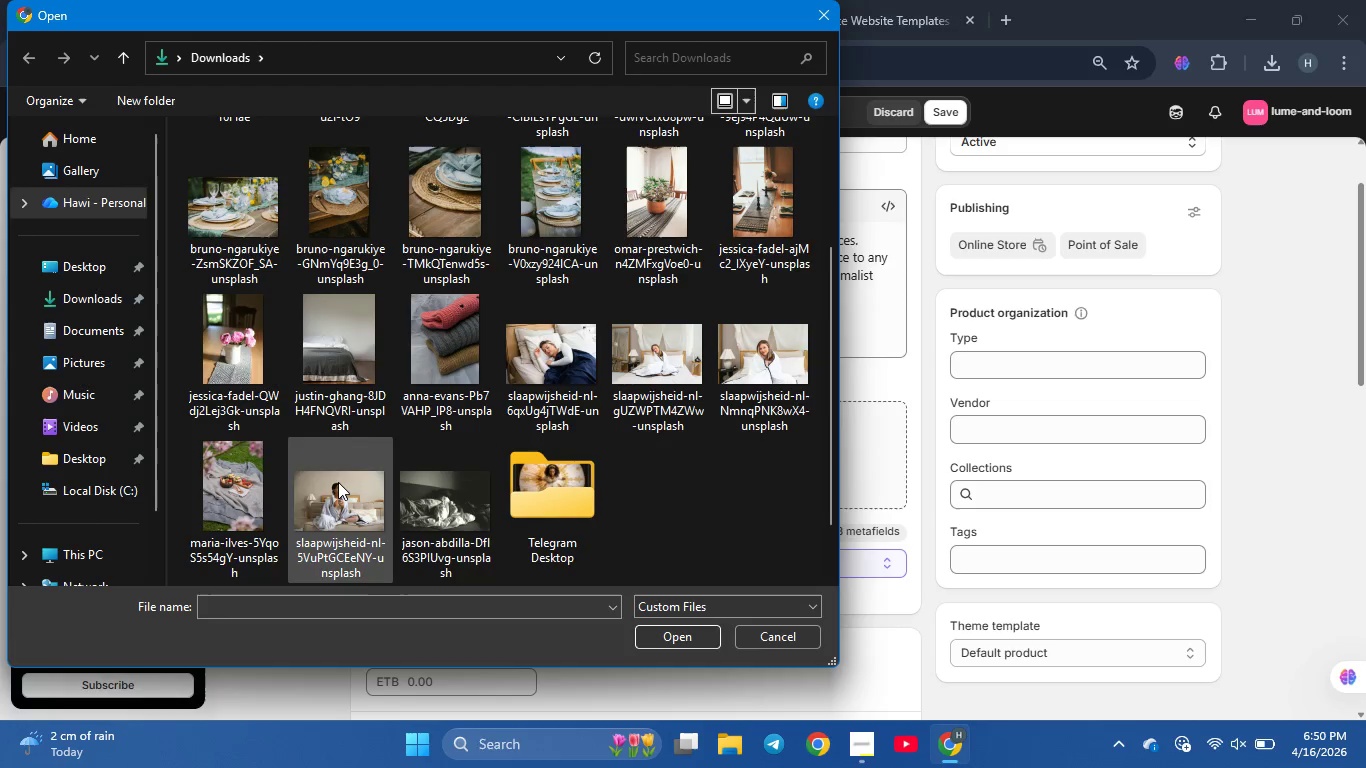 
left_click([337, 483])
 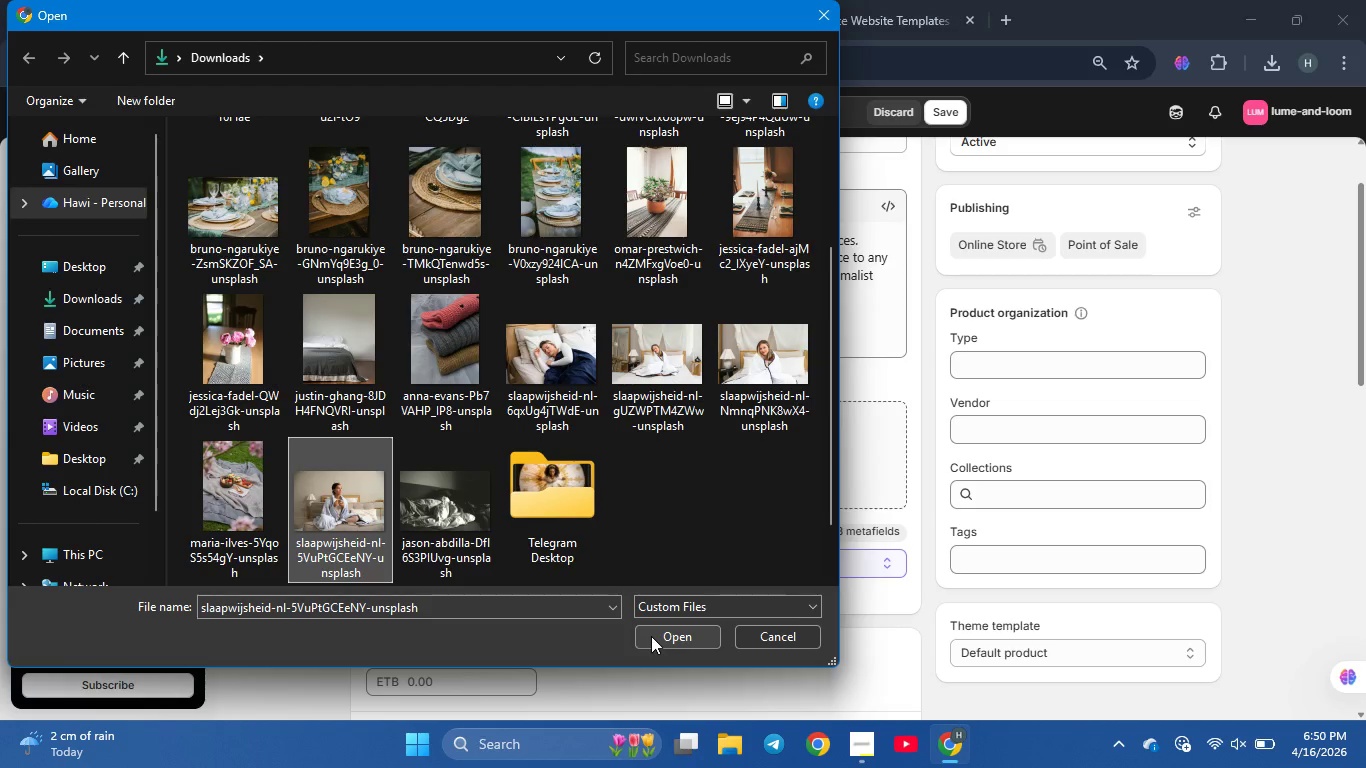 
left_click([651, 636])
 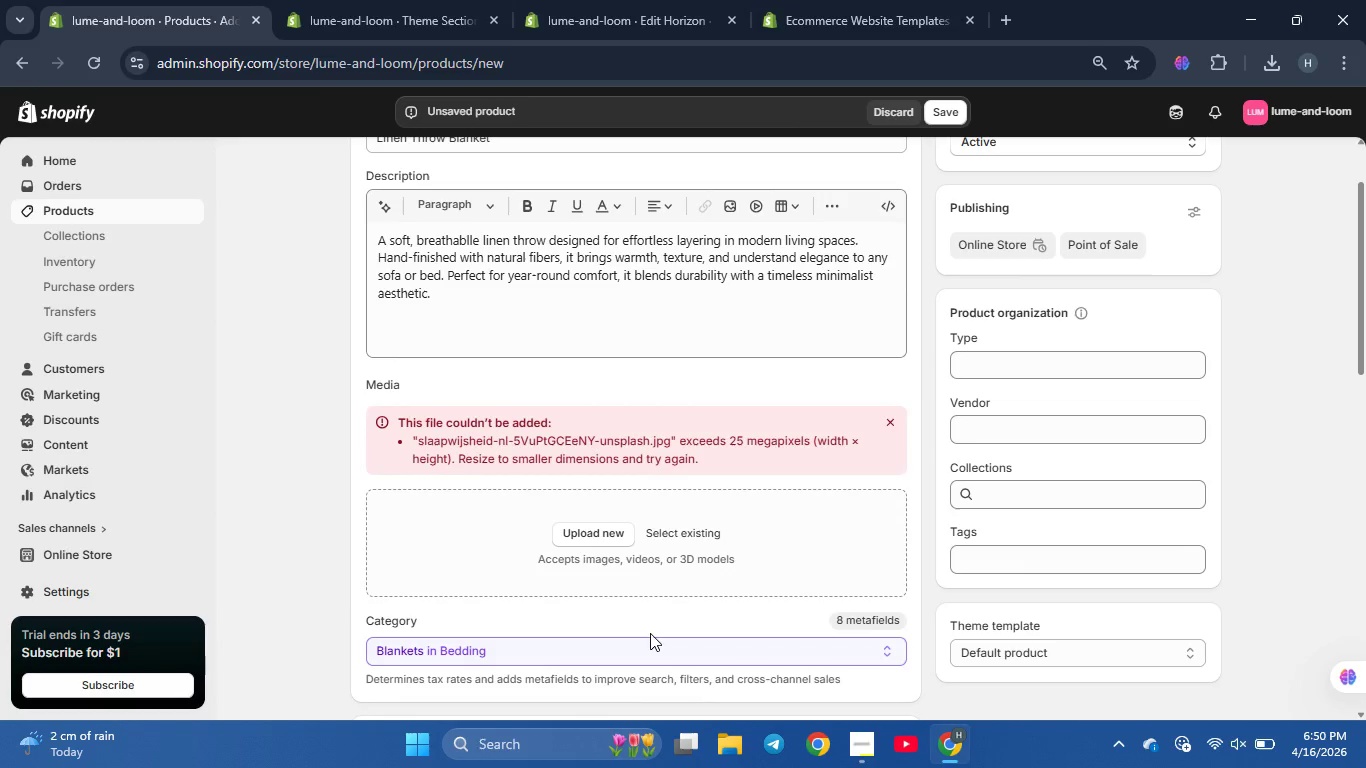 
mouse_move([595, 501])
 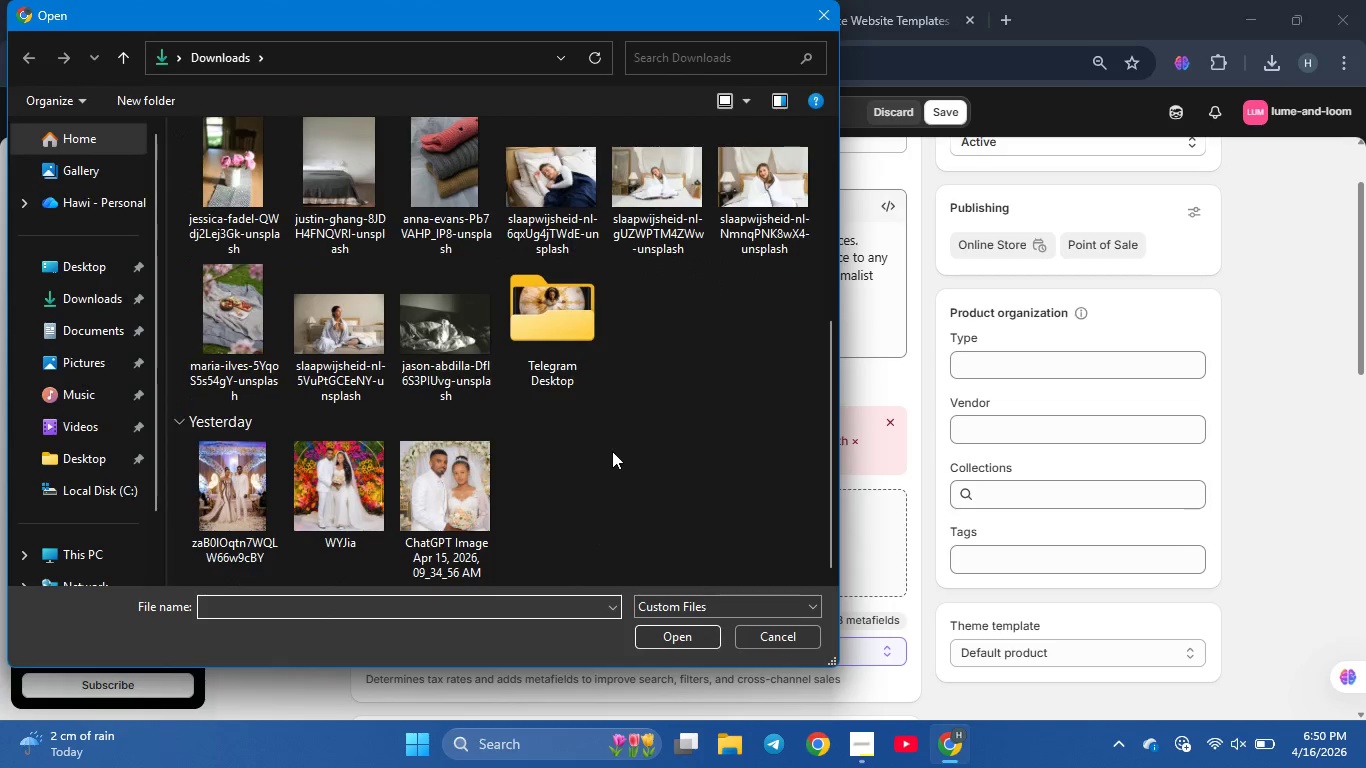 
scroll: coordinate [612, 451], scroll_direction: down, amount: 4.0
 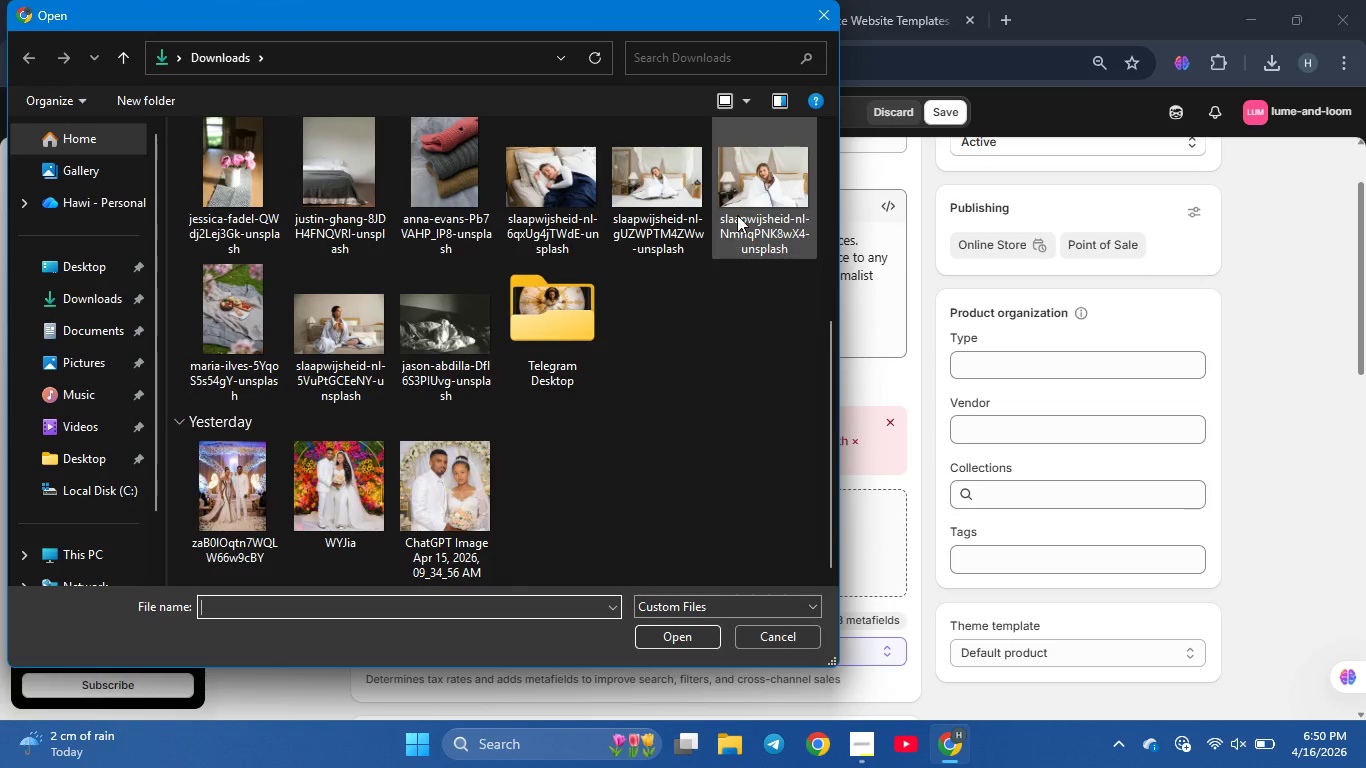 
left_click([737, 214])
 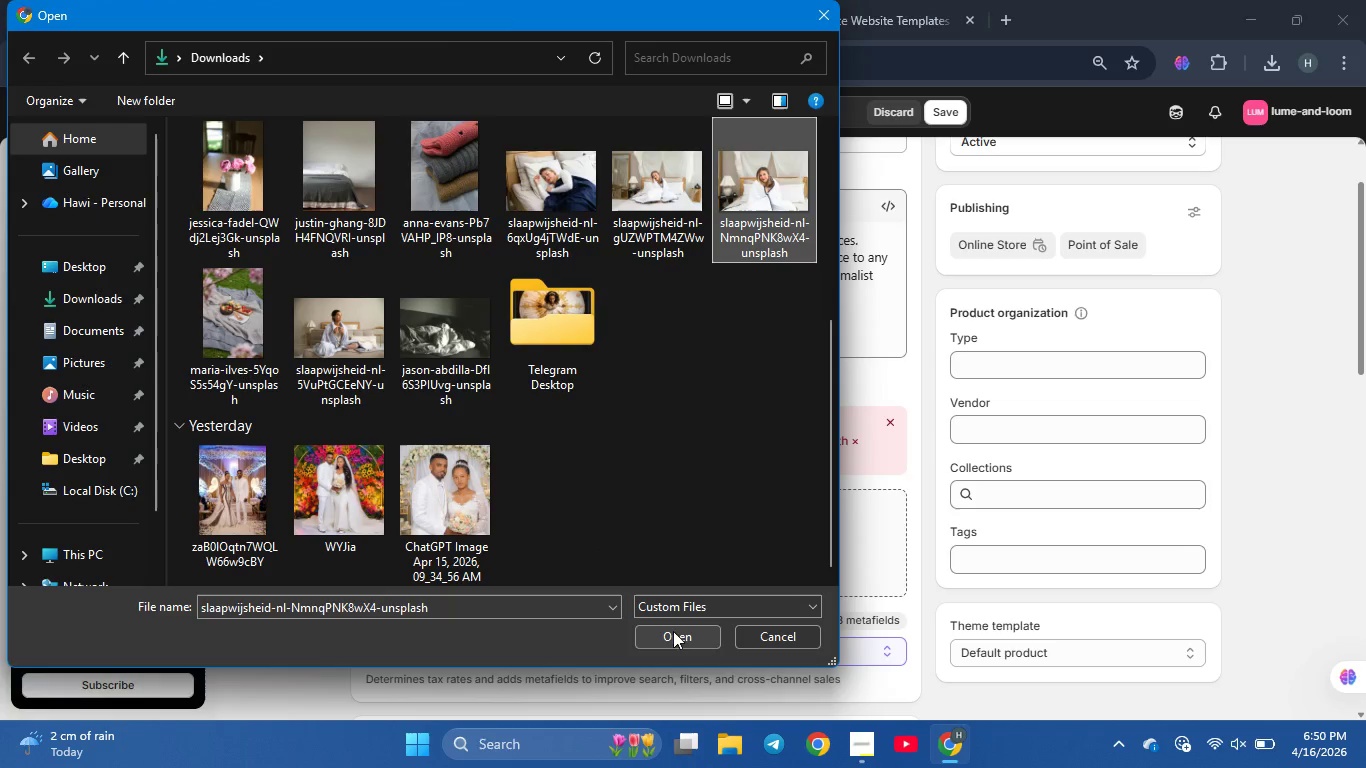 
left_click([673, 631])
 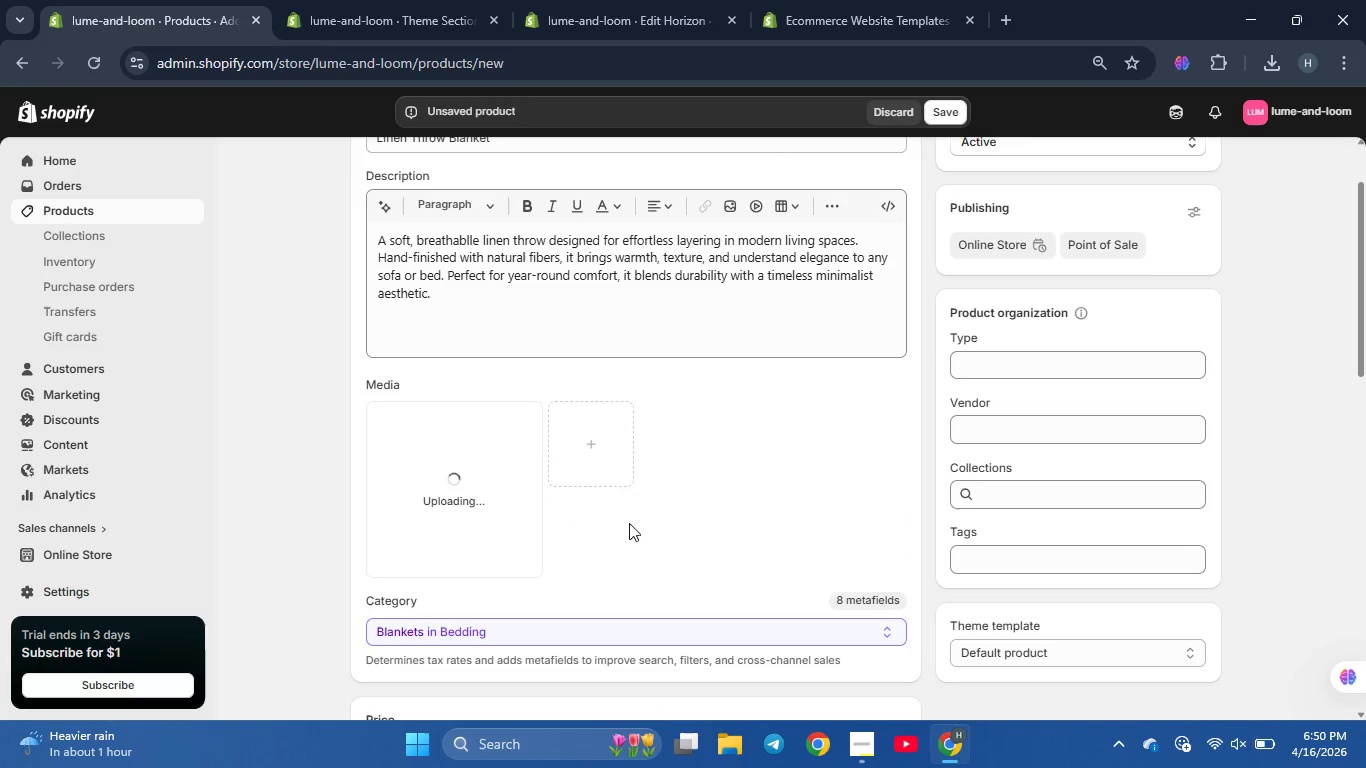 
wait(6.92)
 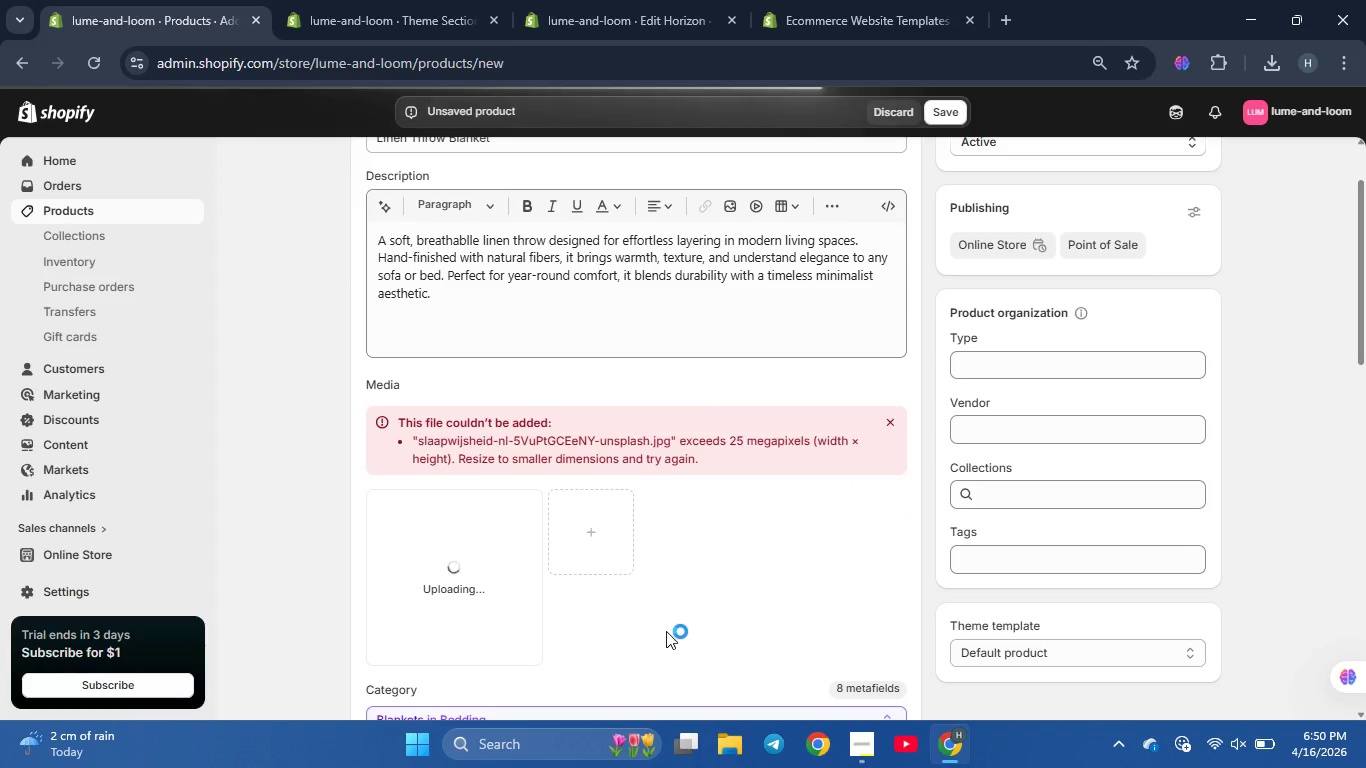 
left_click([586, 448])
 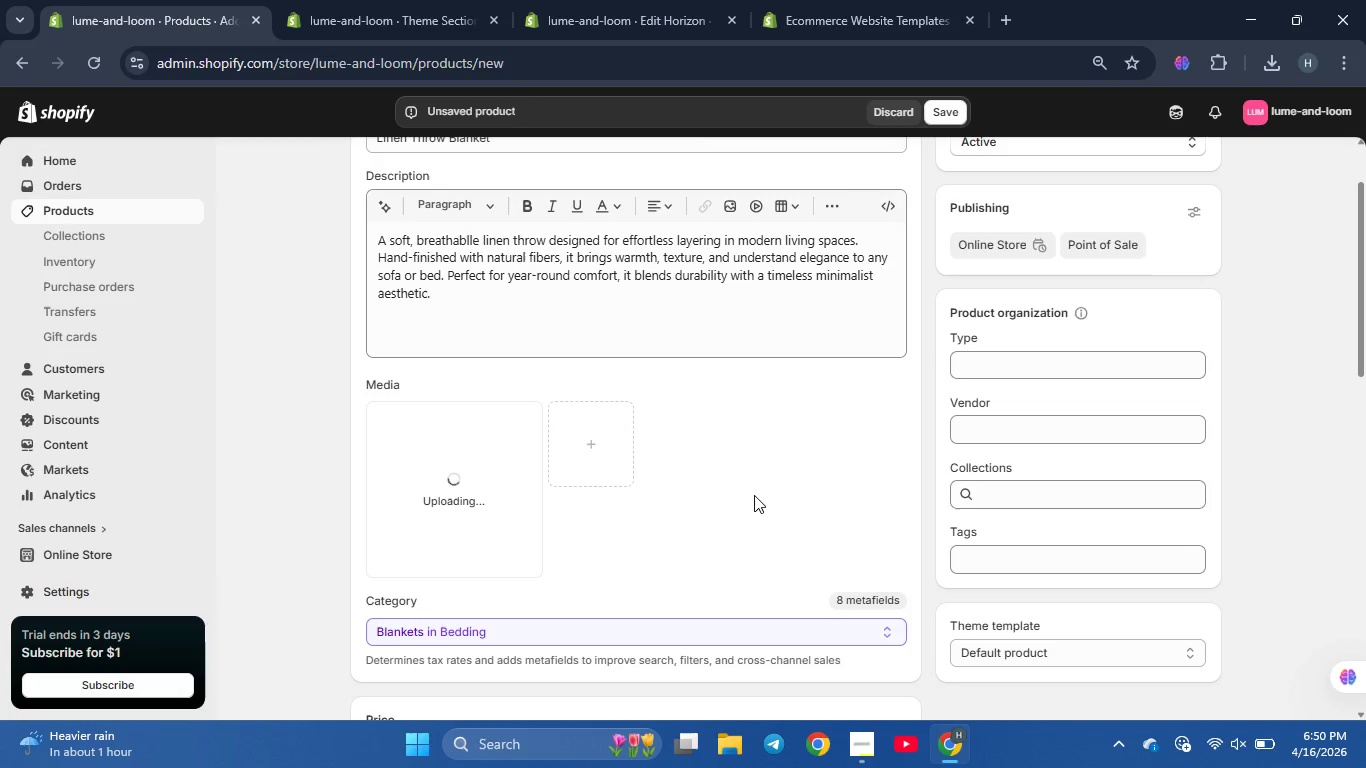 
scroll: coordinate [754, 495], scroll_direction: down, amount: 2.0
 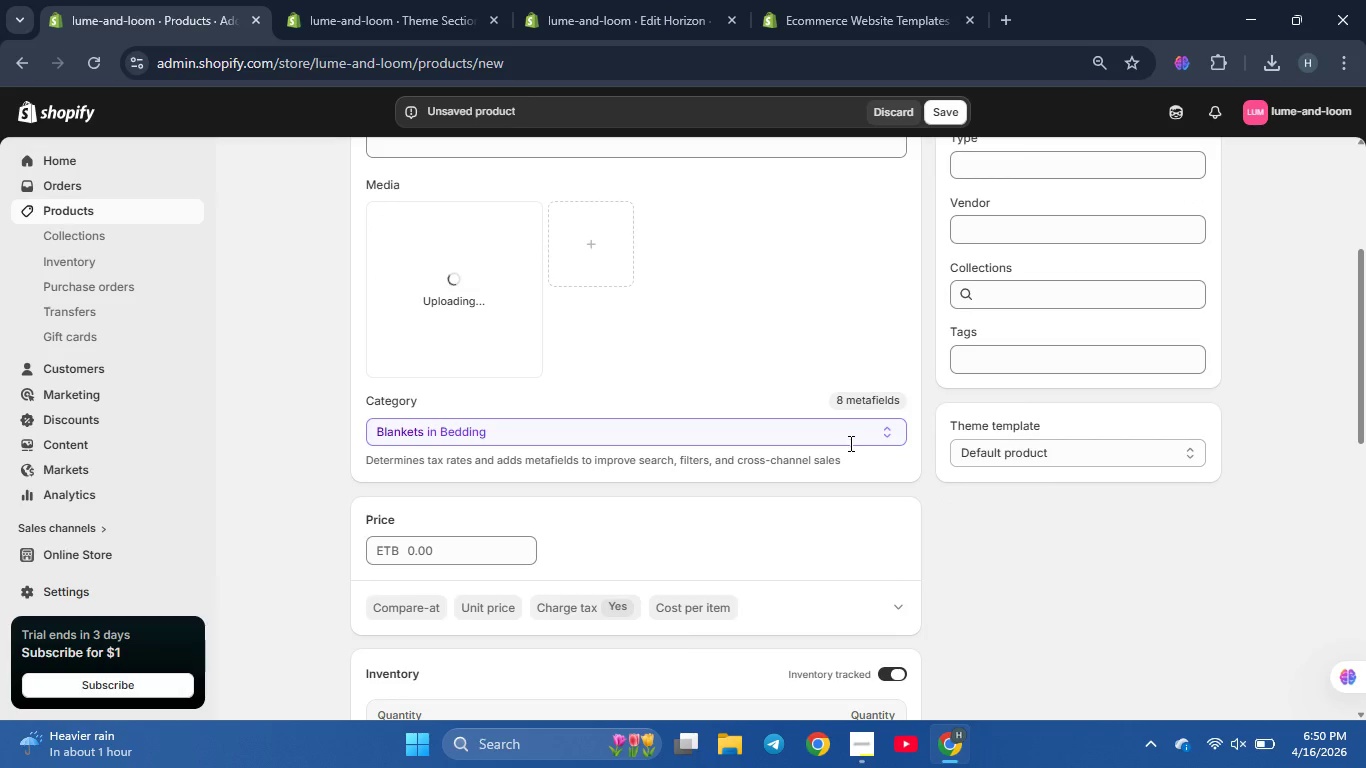 
left_click([895, 428])
 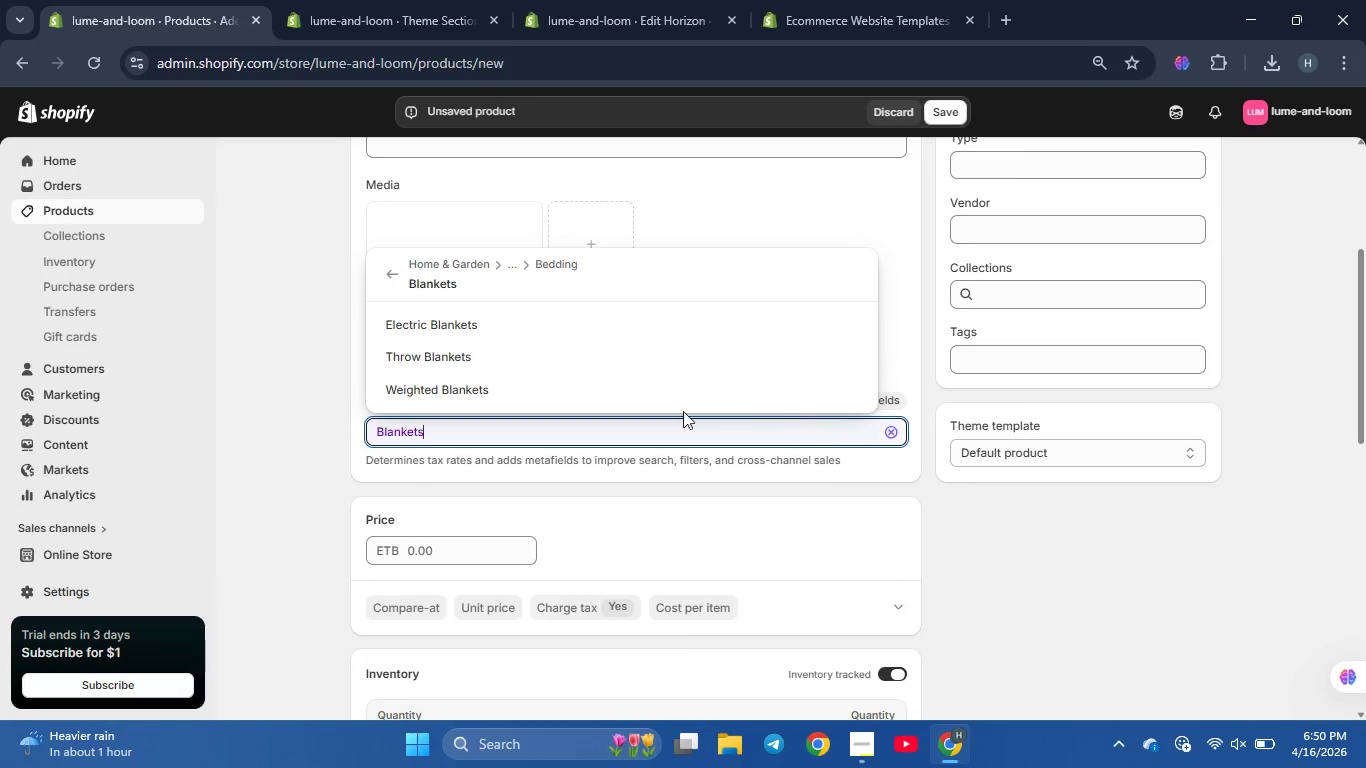 
left_click([673, 423])
 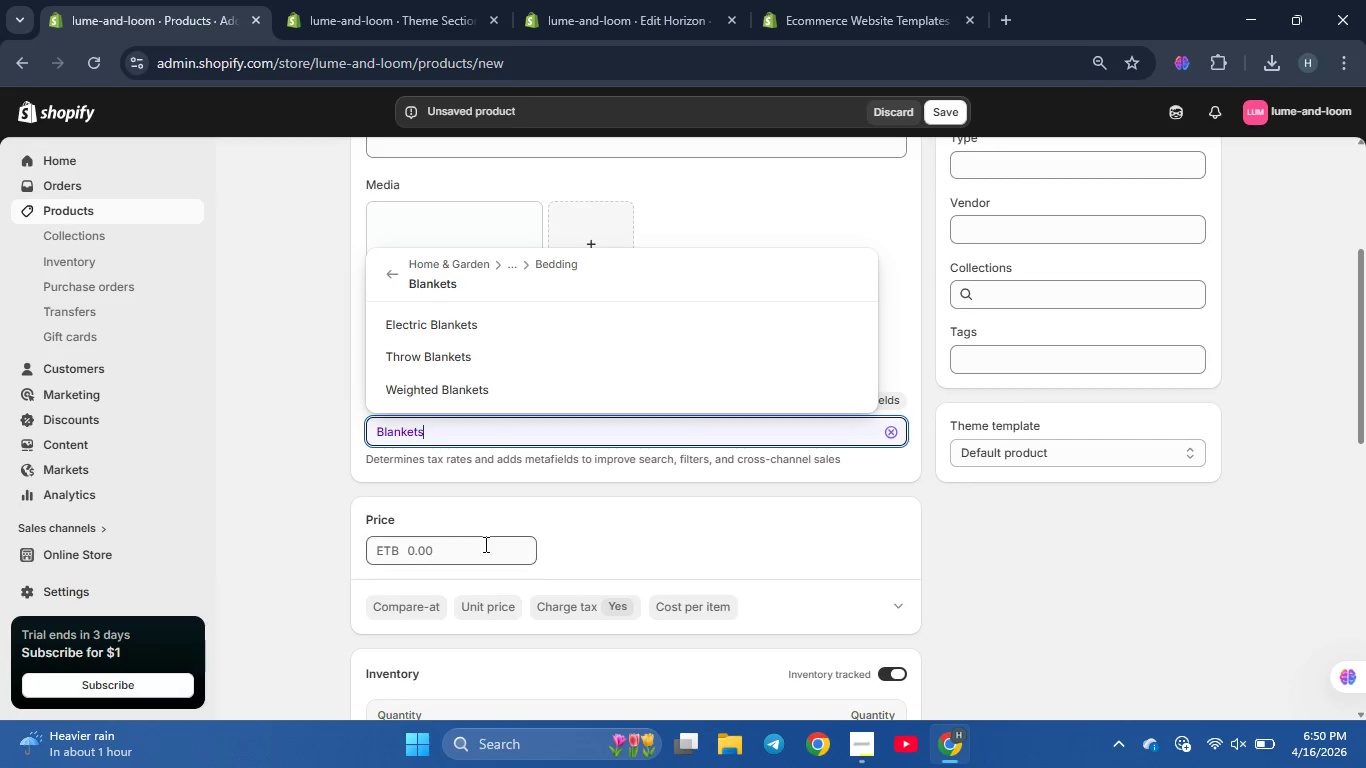 
left_click([479, 547])
 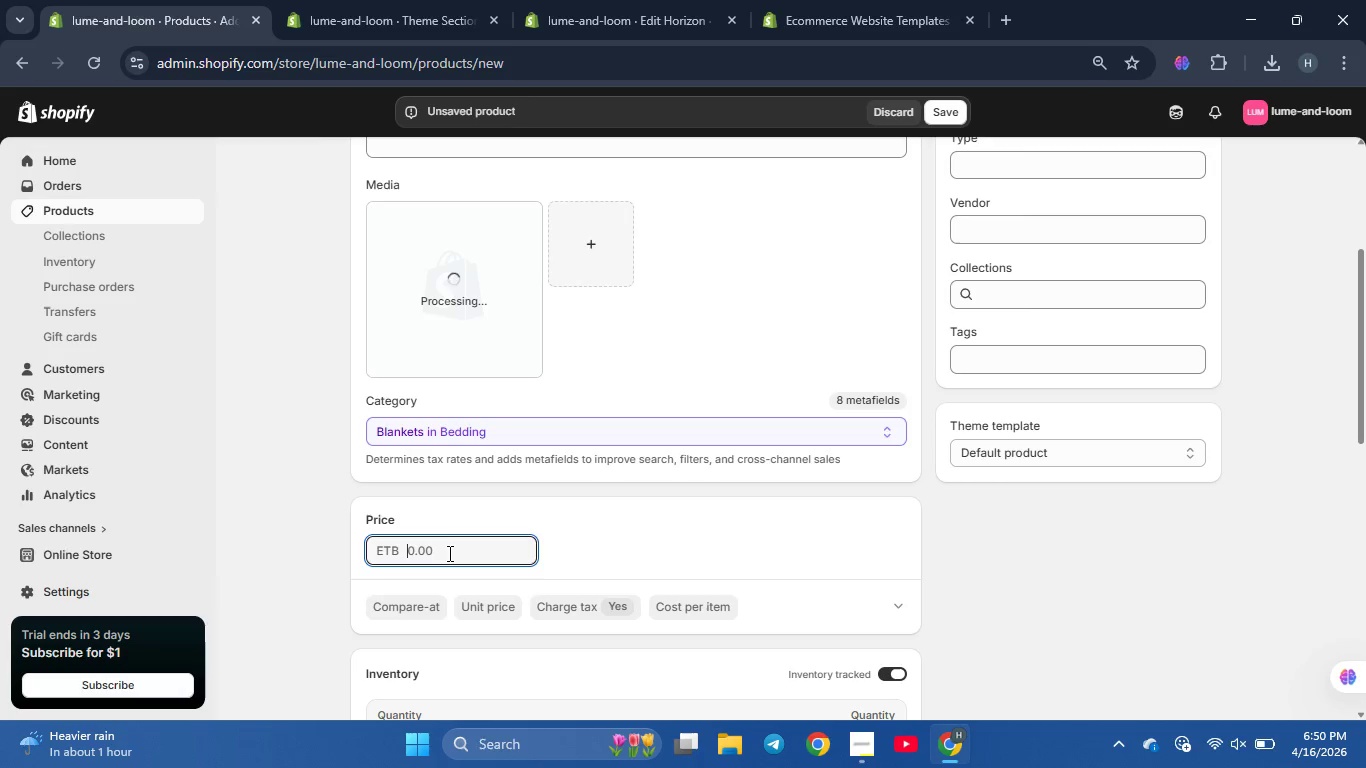 
key(Numpad1)
 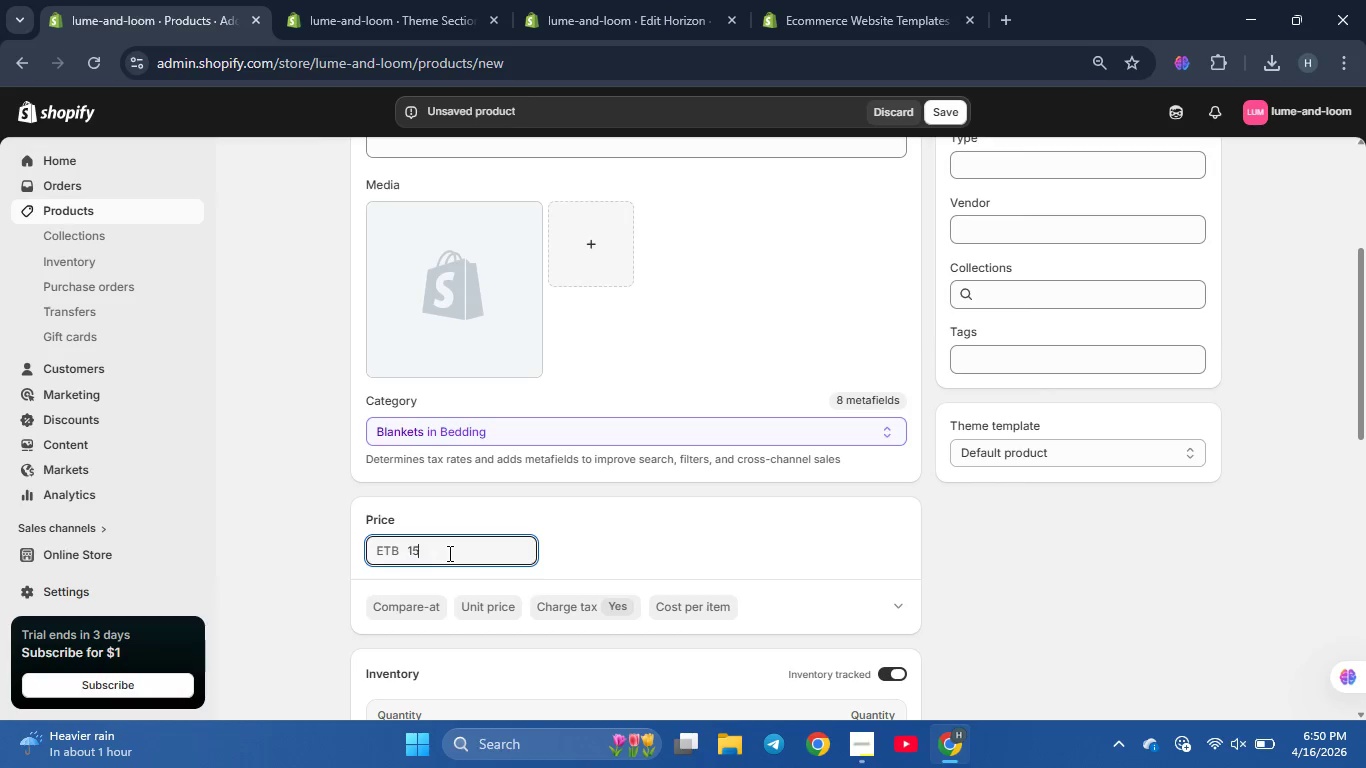 
key(Numpad5)
 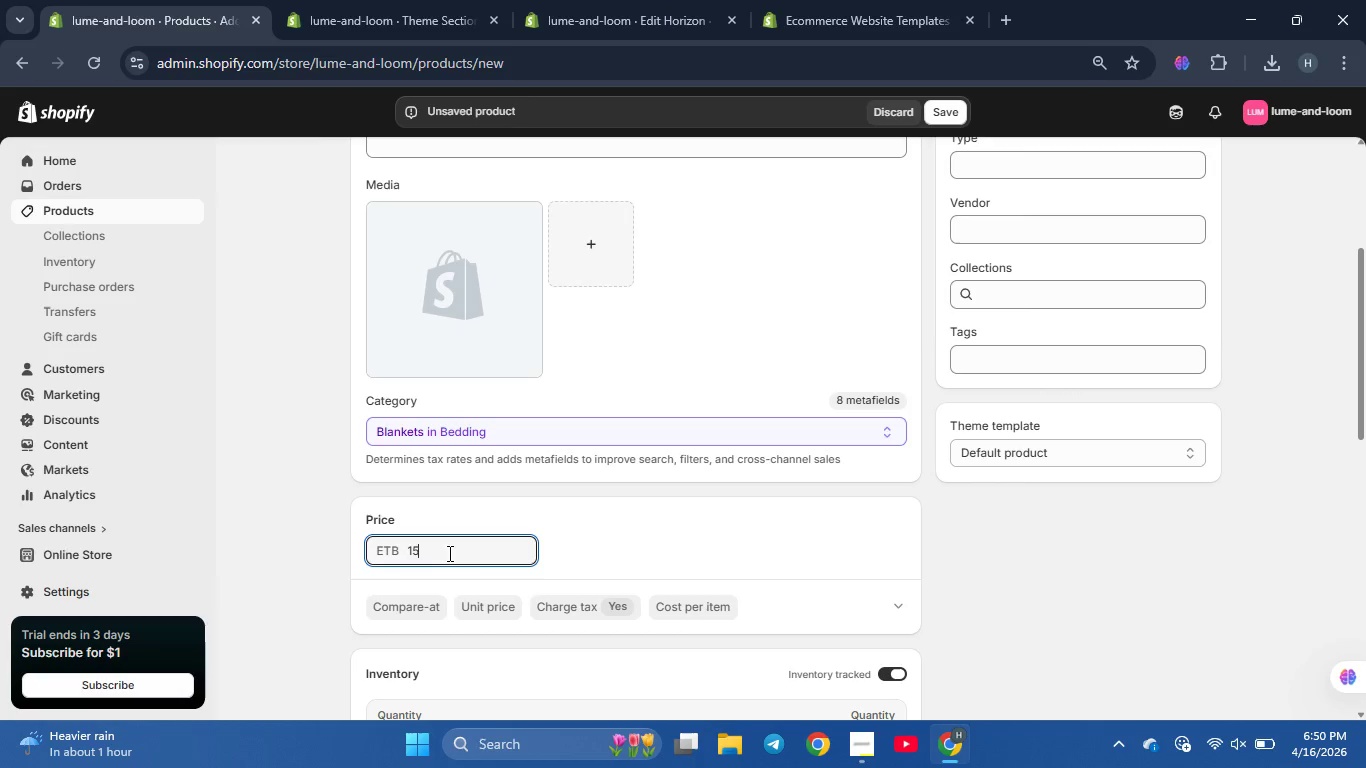 
key(Numpad0)
 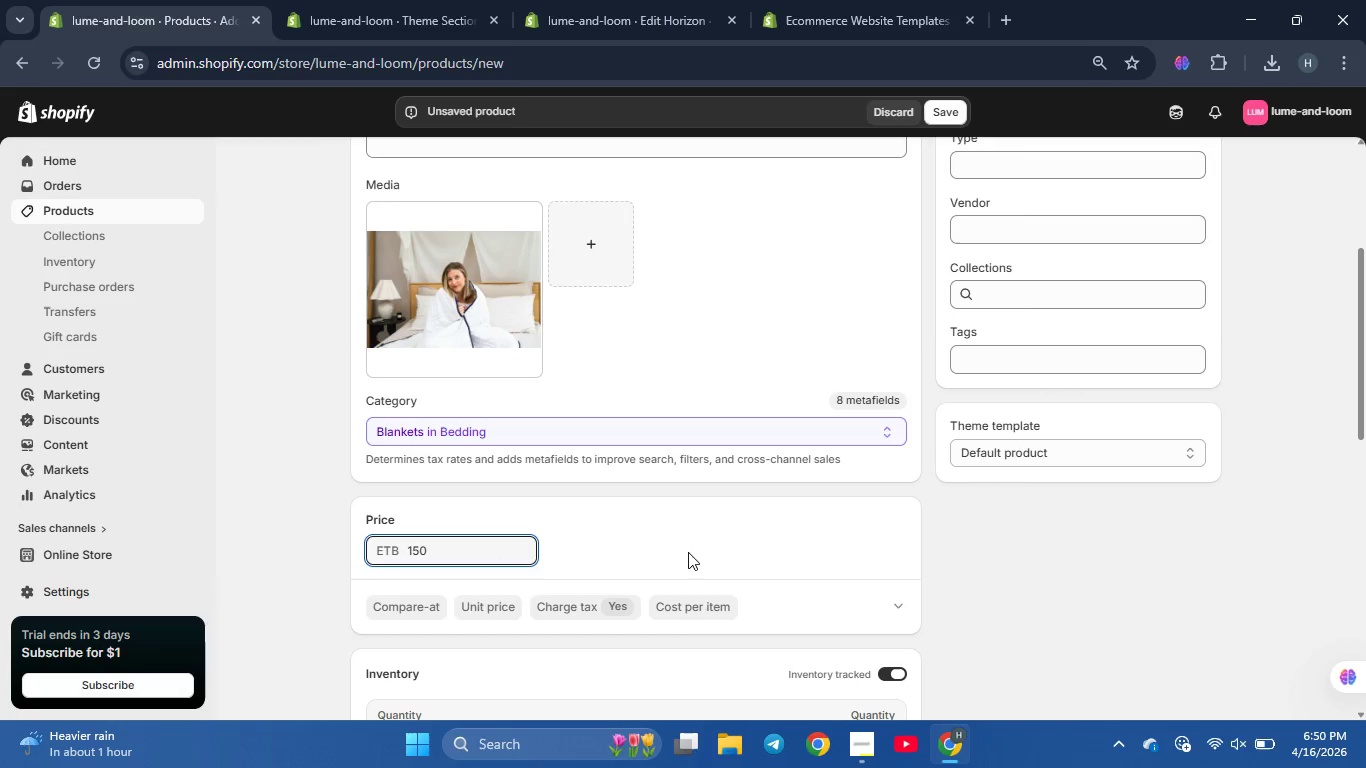 
scroll: coordinate [710, 536], scroll_direction: down, amount: 1.0
 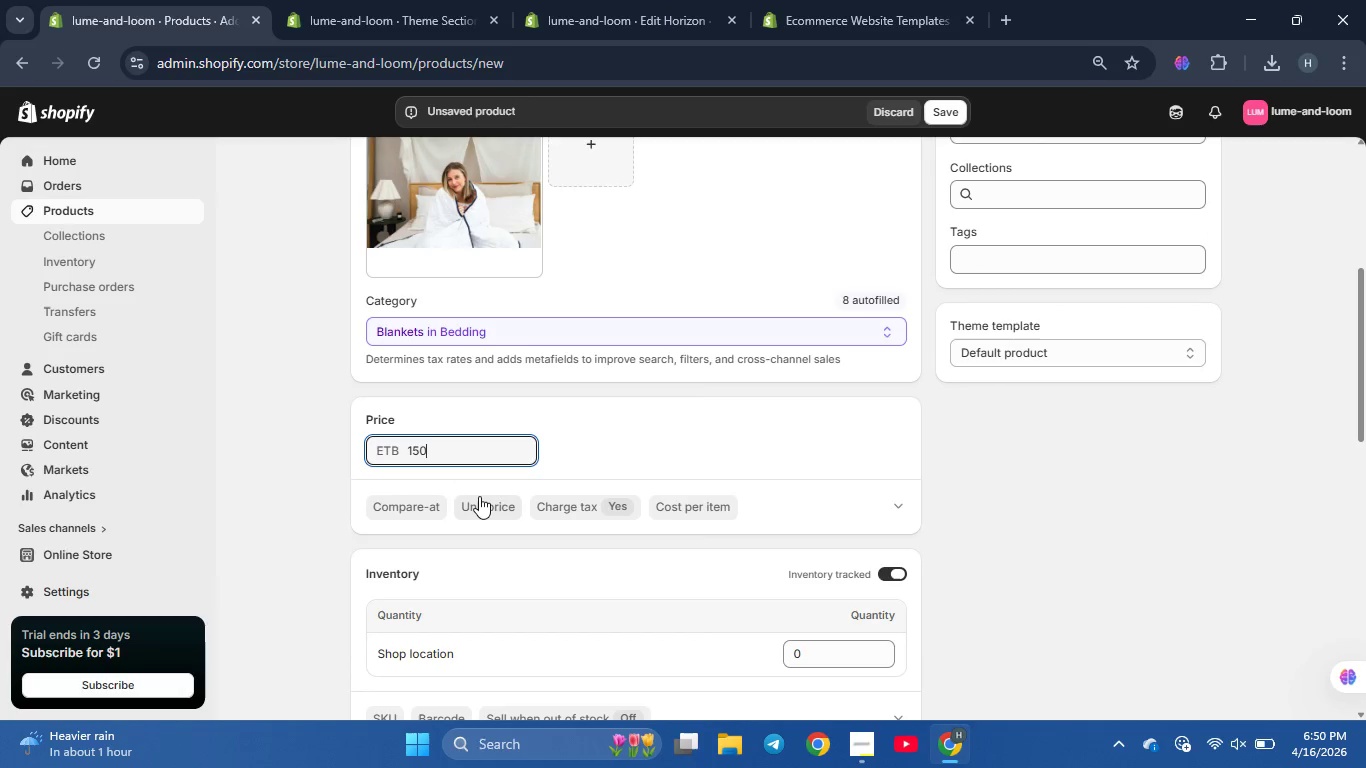 
left_click([480, 496])
 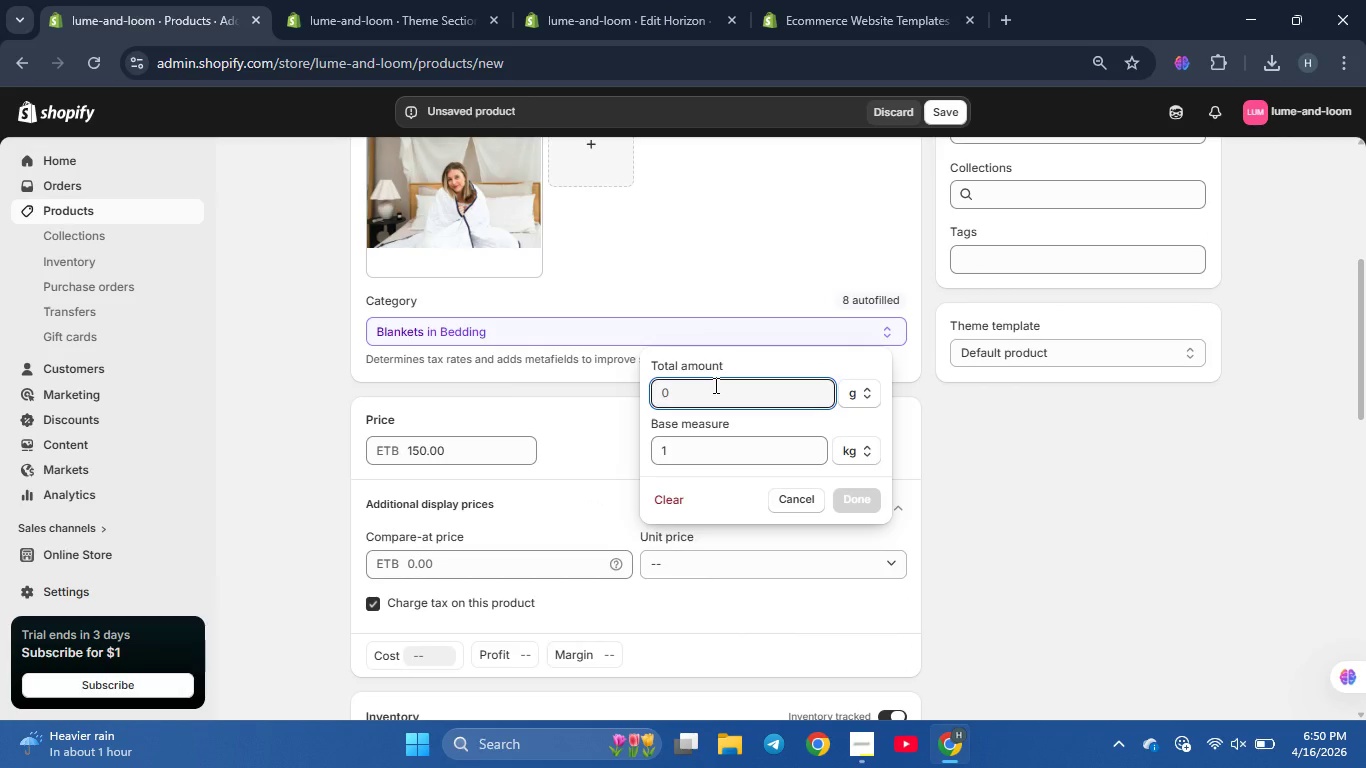 
left_click([788, 492])
 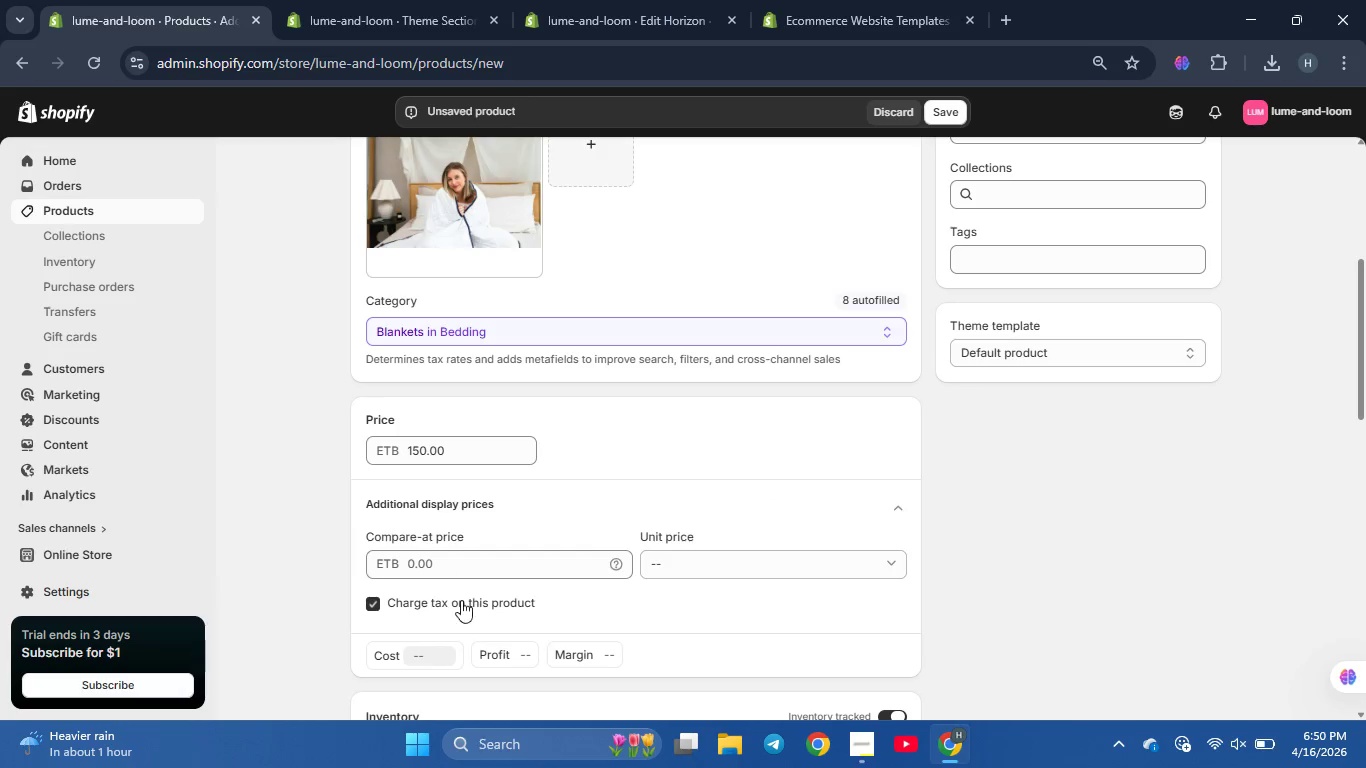 
left_click([461, 573])
 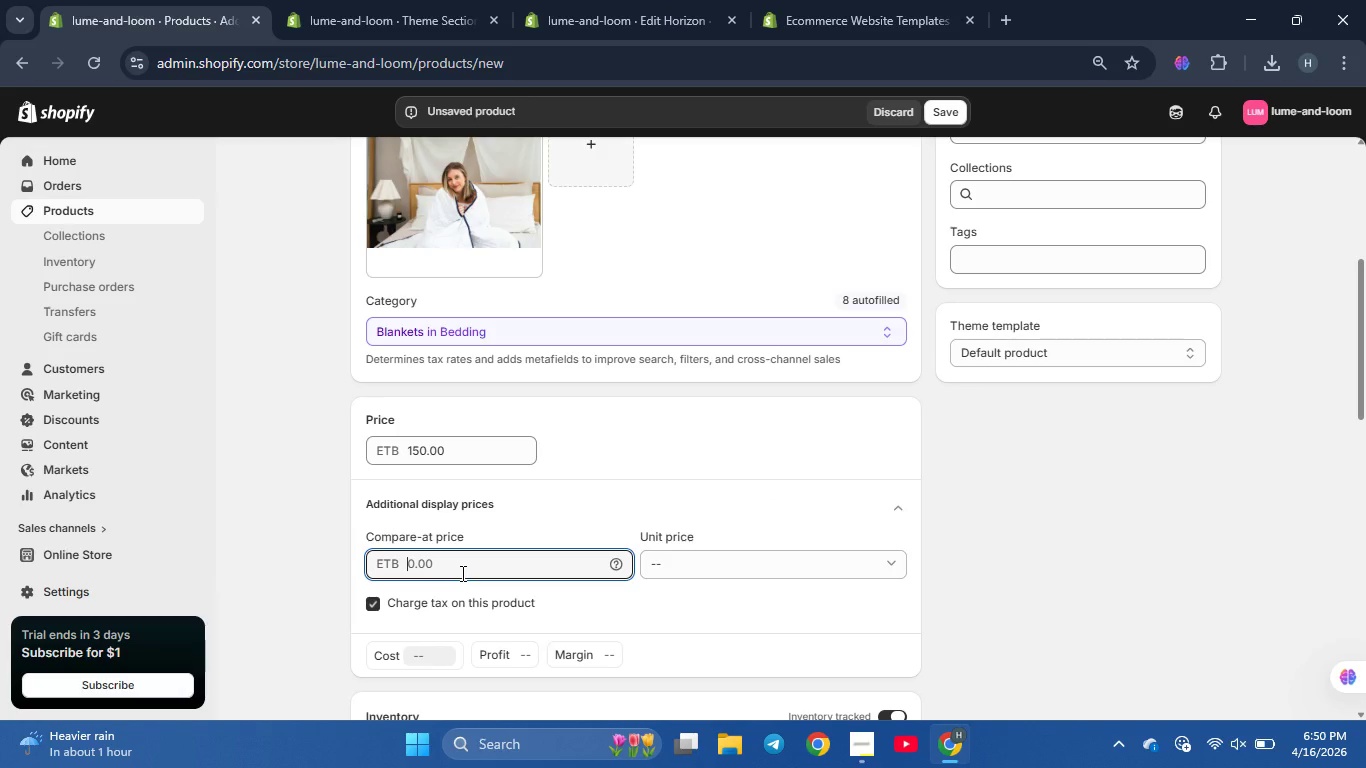 
key(Numpad2)
 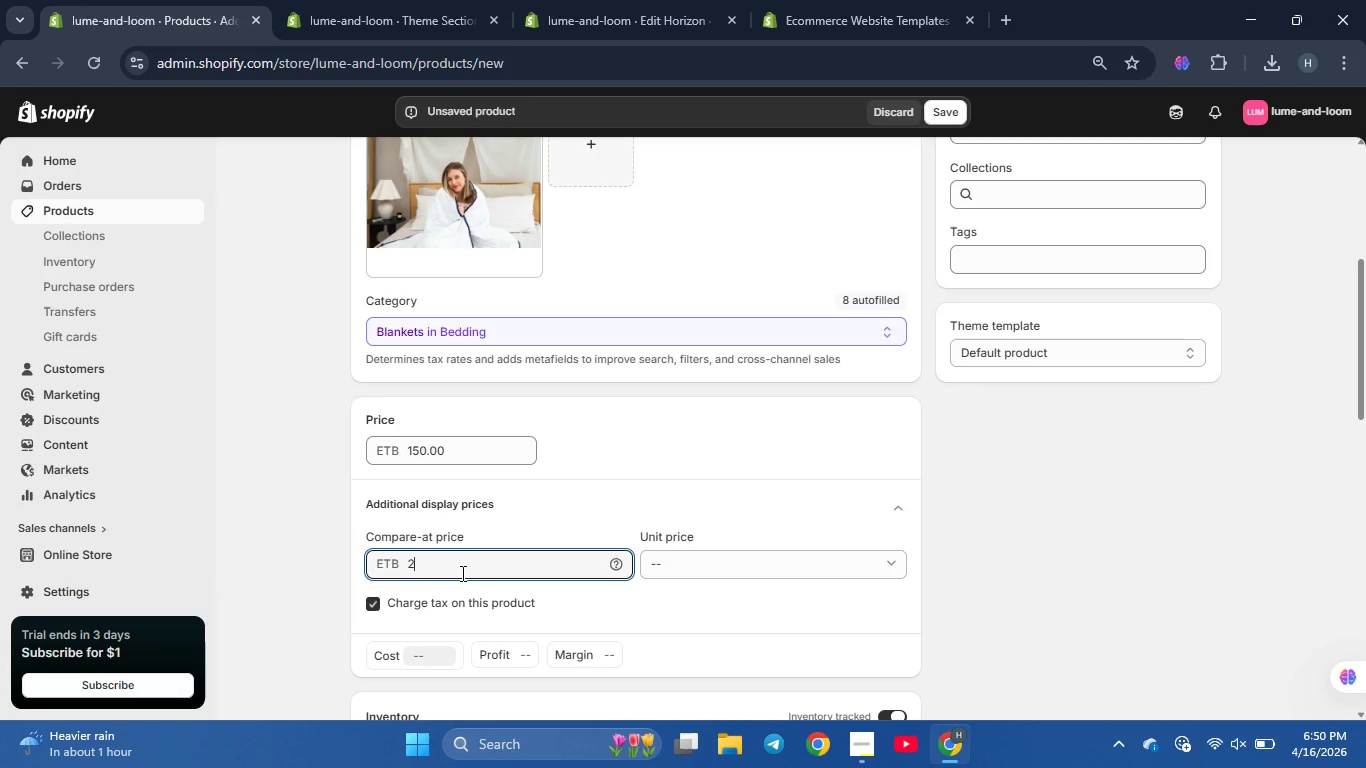 
key(Numpad5)
 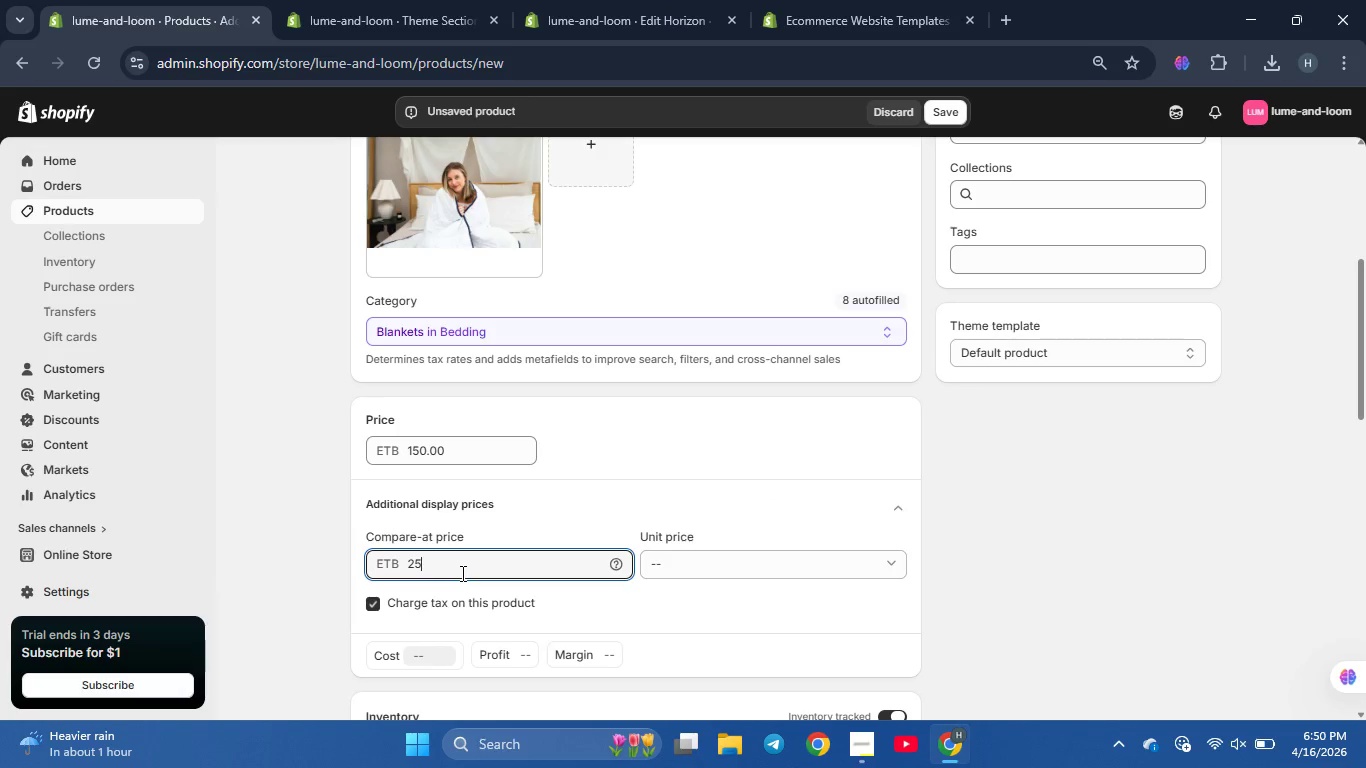 
key(Numpad0)
 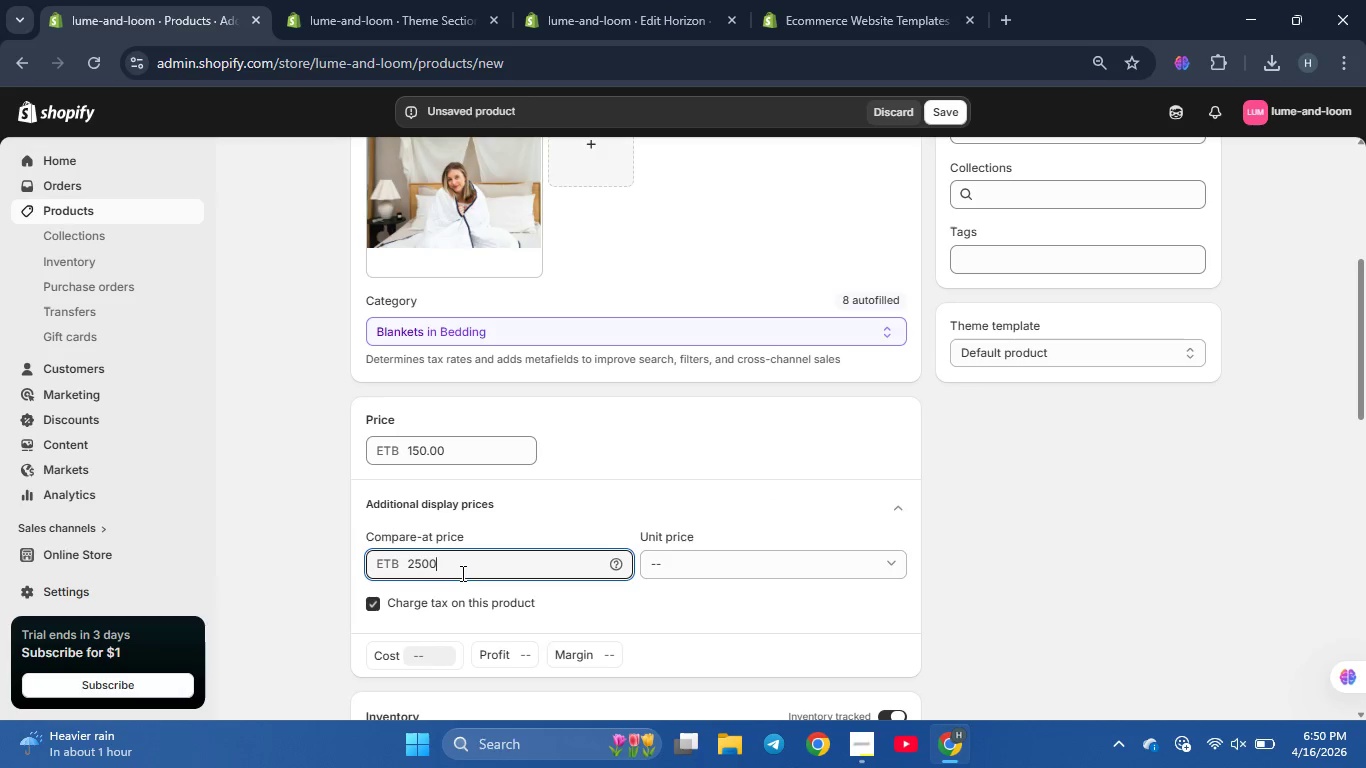 
key(Numpad0)
 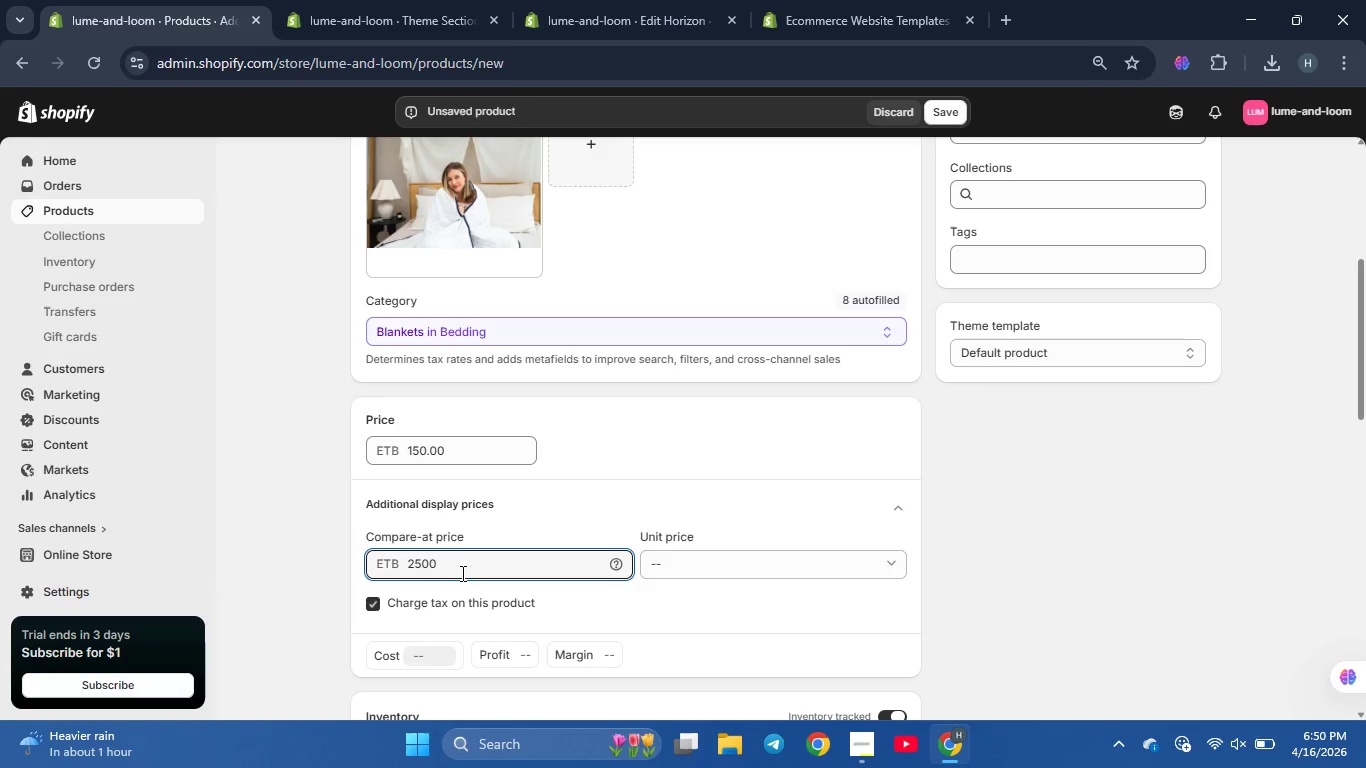 
key(Backspace)
 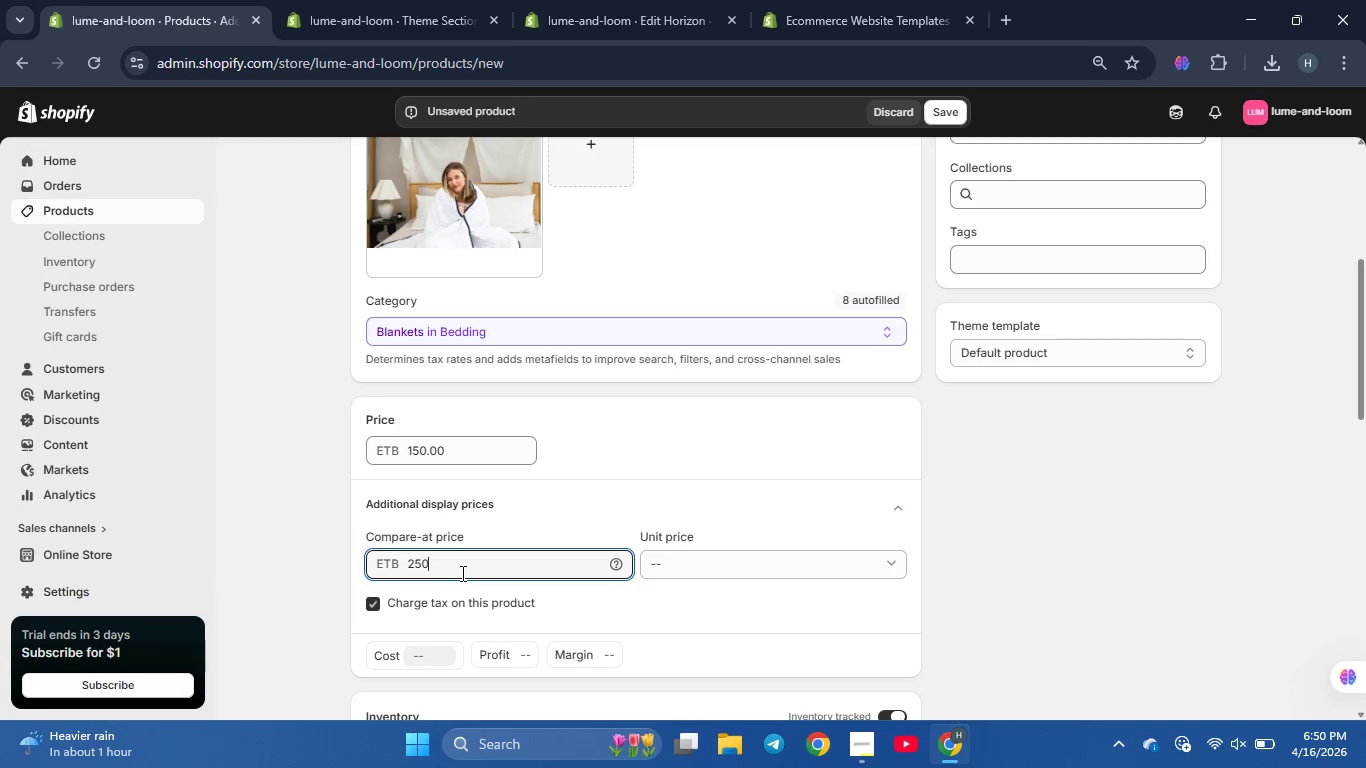 
key(Enter)
 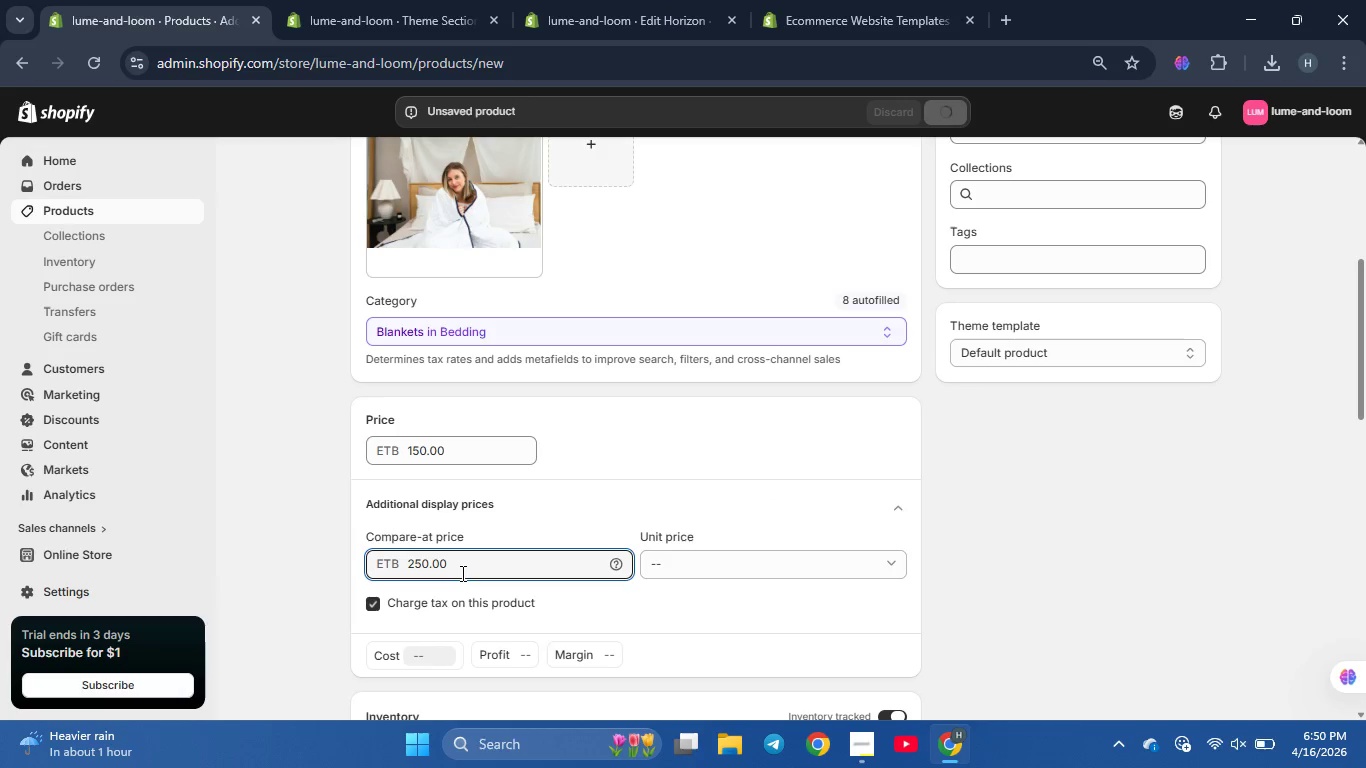 
scroll: coordinate [380, 493], scroll_direction: down, amount: 2.0
 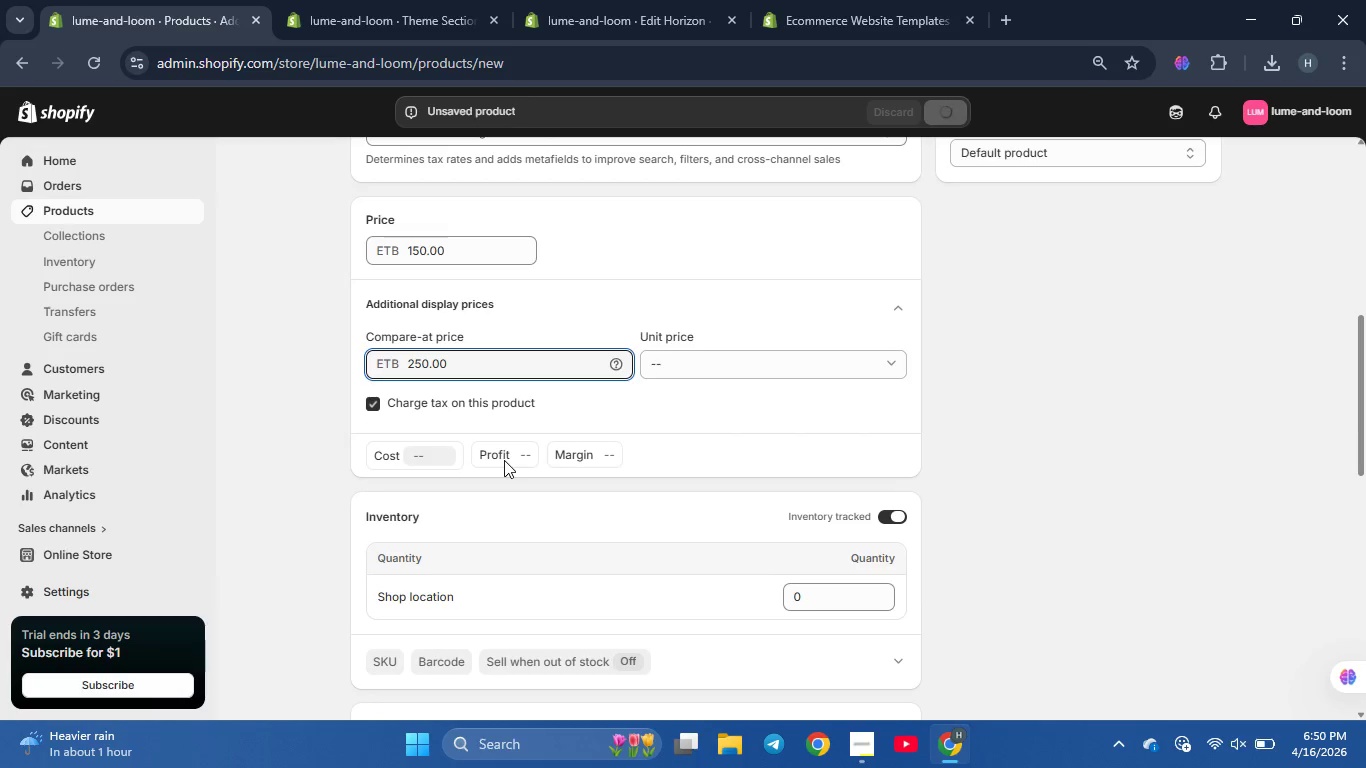 
left_click([425, 460])
 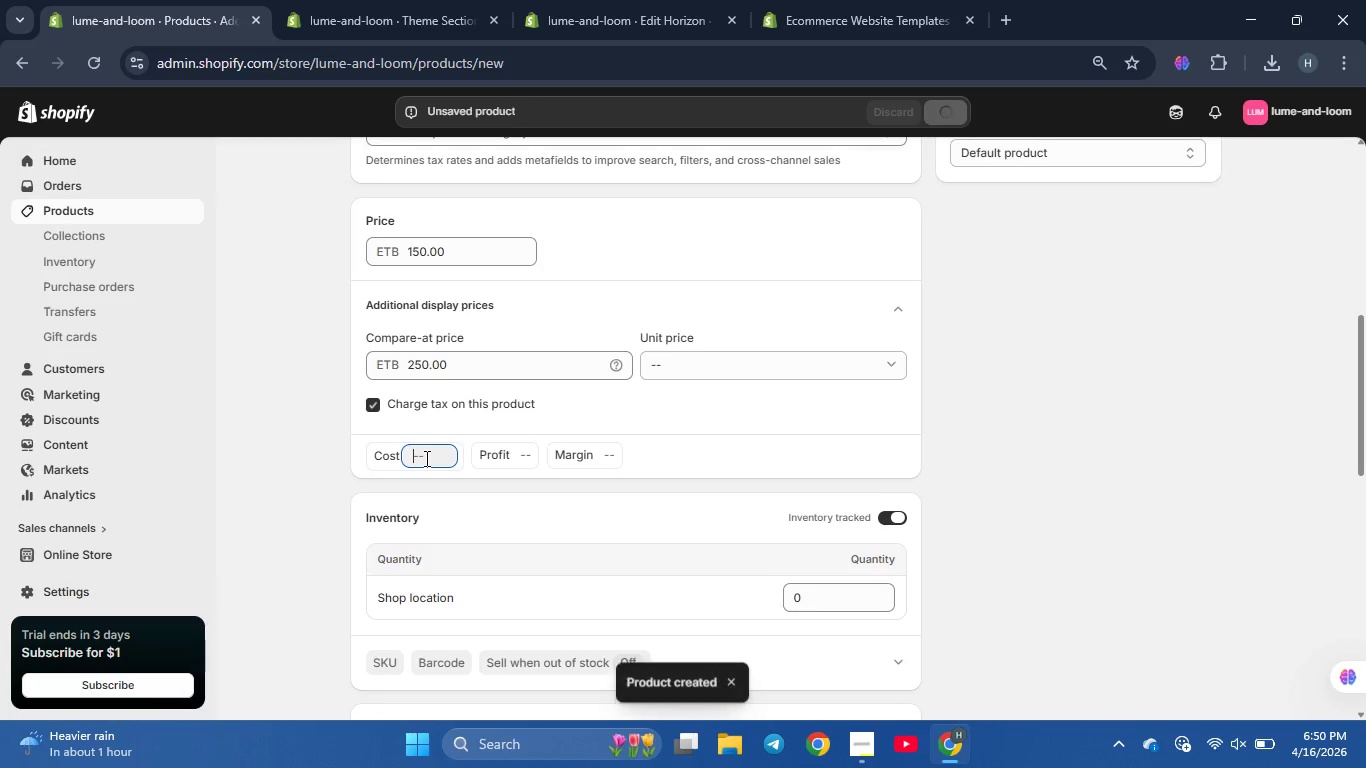 
hold_key(key=Numpad1, duration=0.36)
 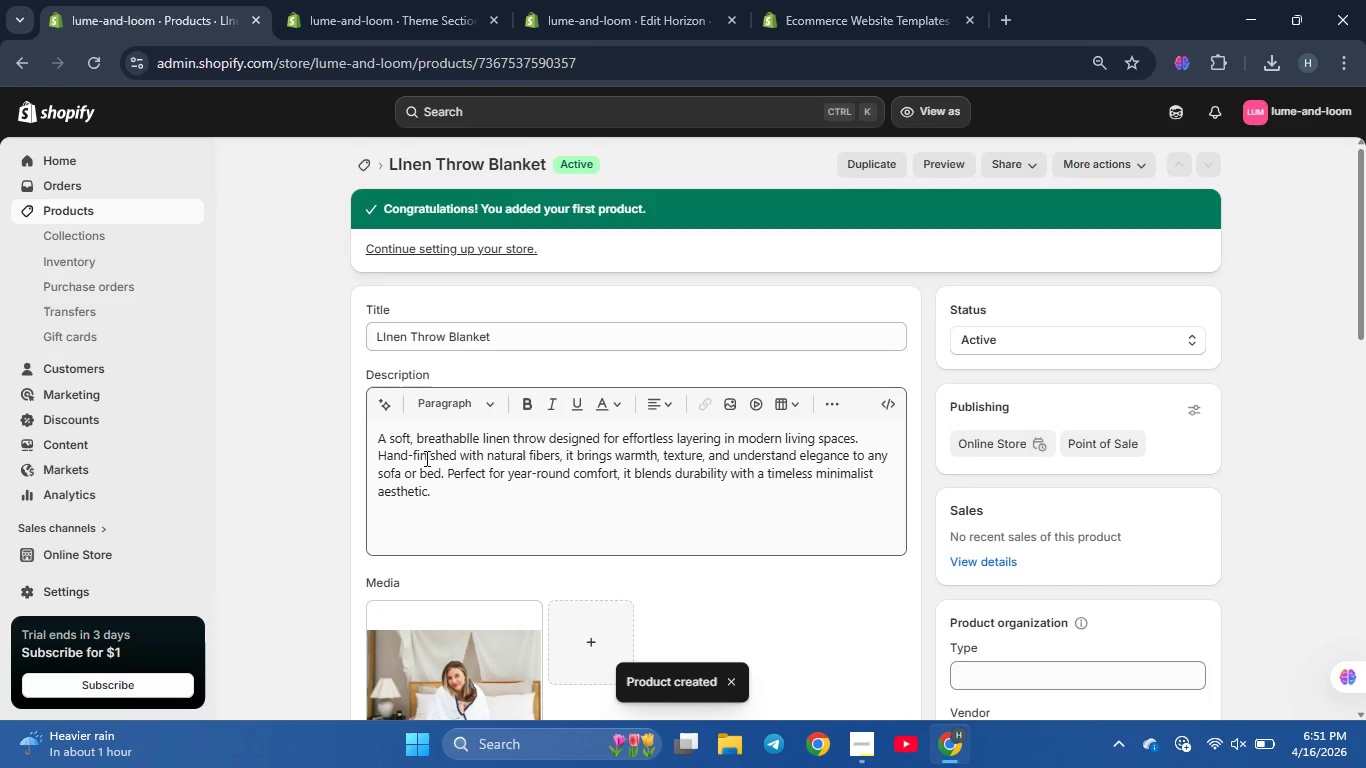 
scroll: coordinate [854, 442], scroll_direction: down, amount: 7.0
 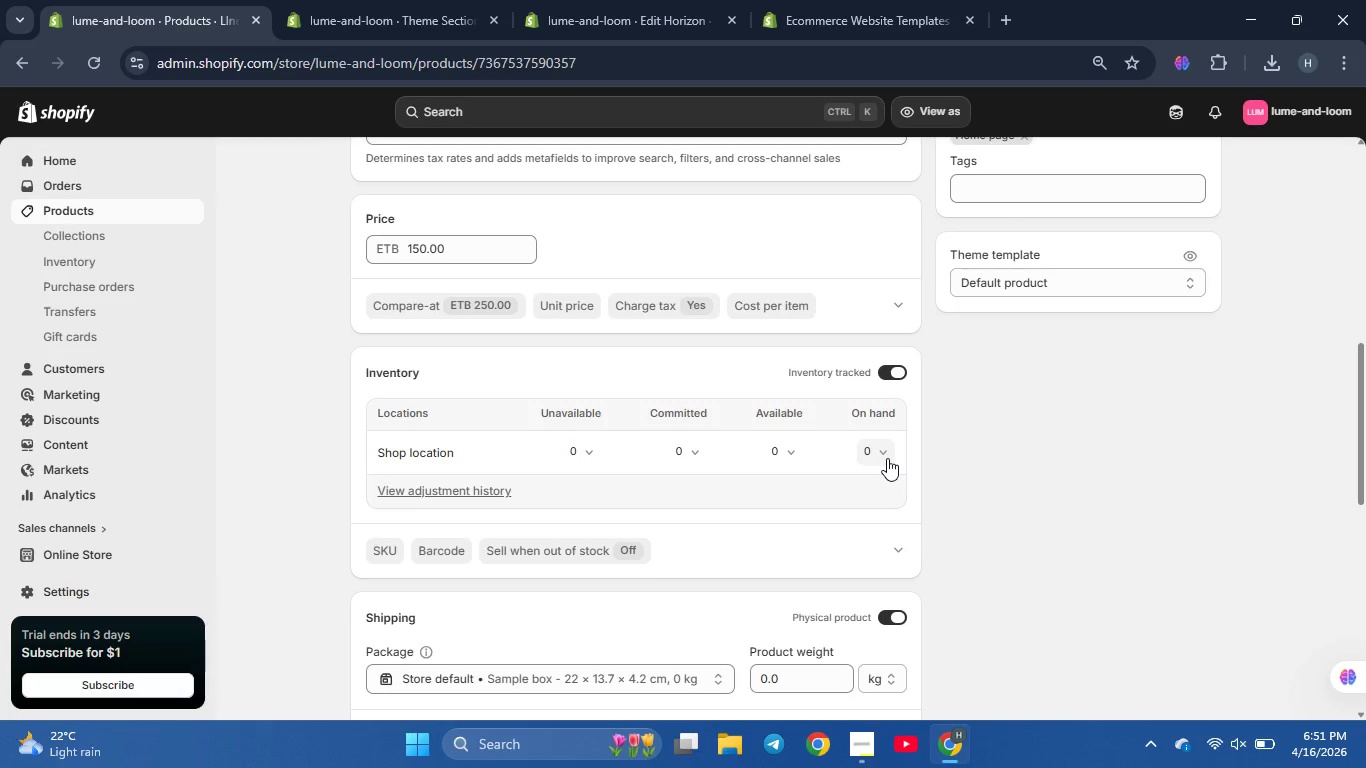 
wait(33.76)
 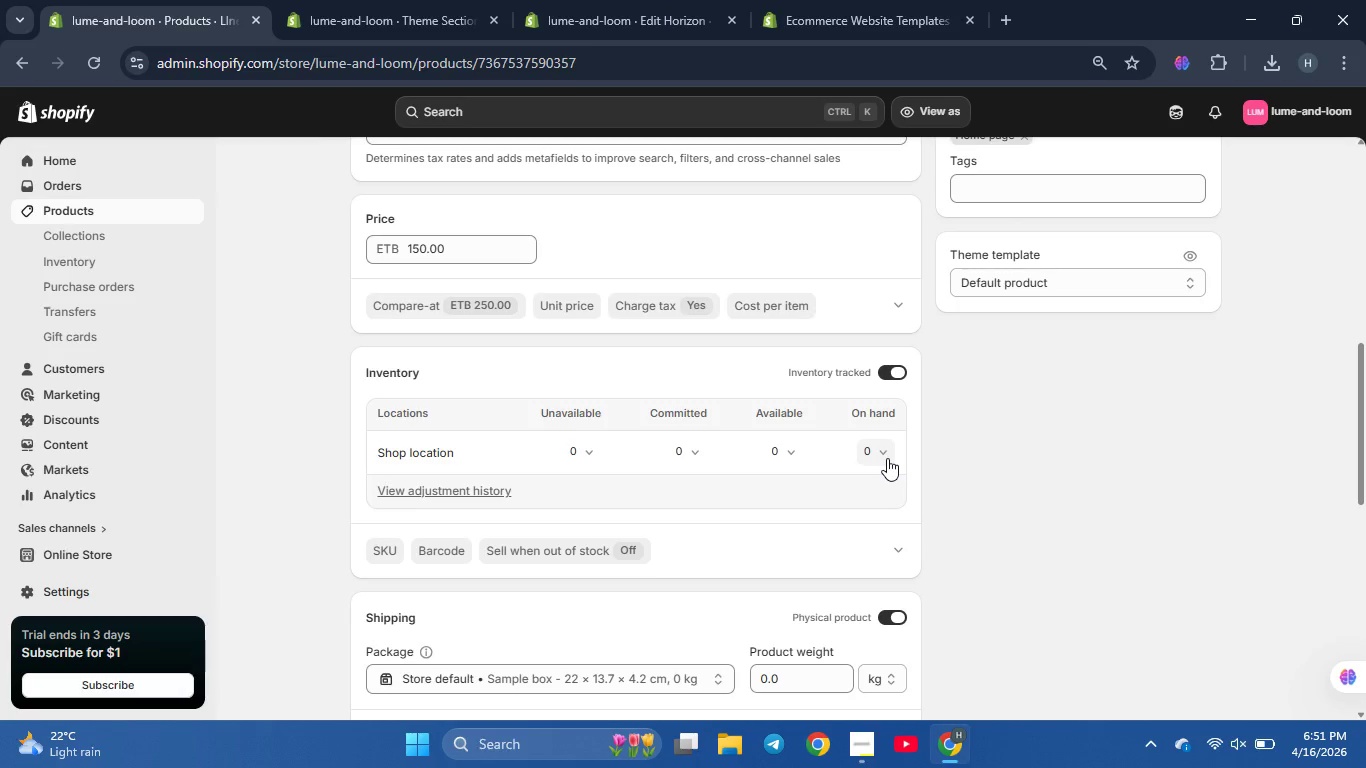 
left_click([394, 551])
 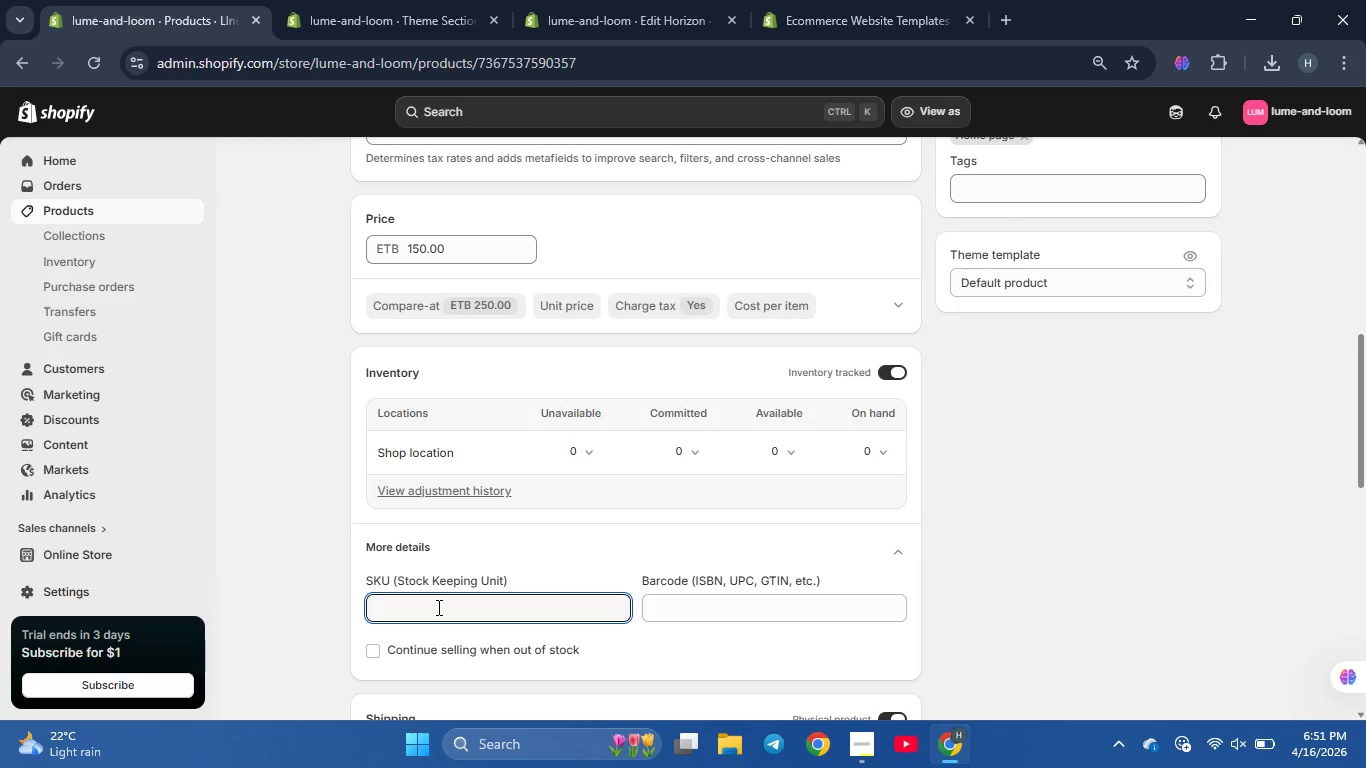 
left_click([437, 607])
 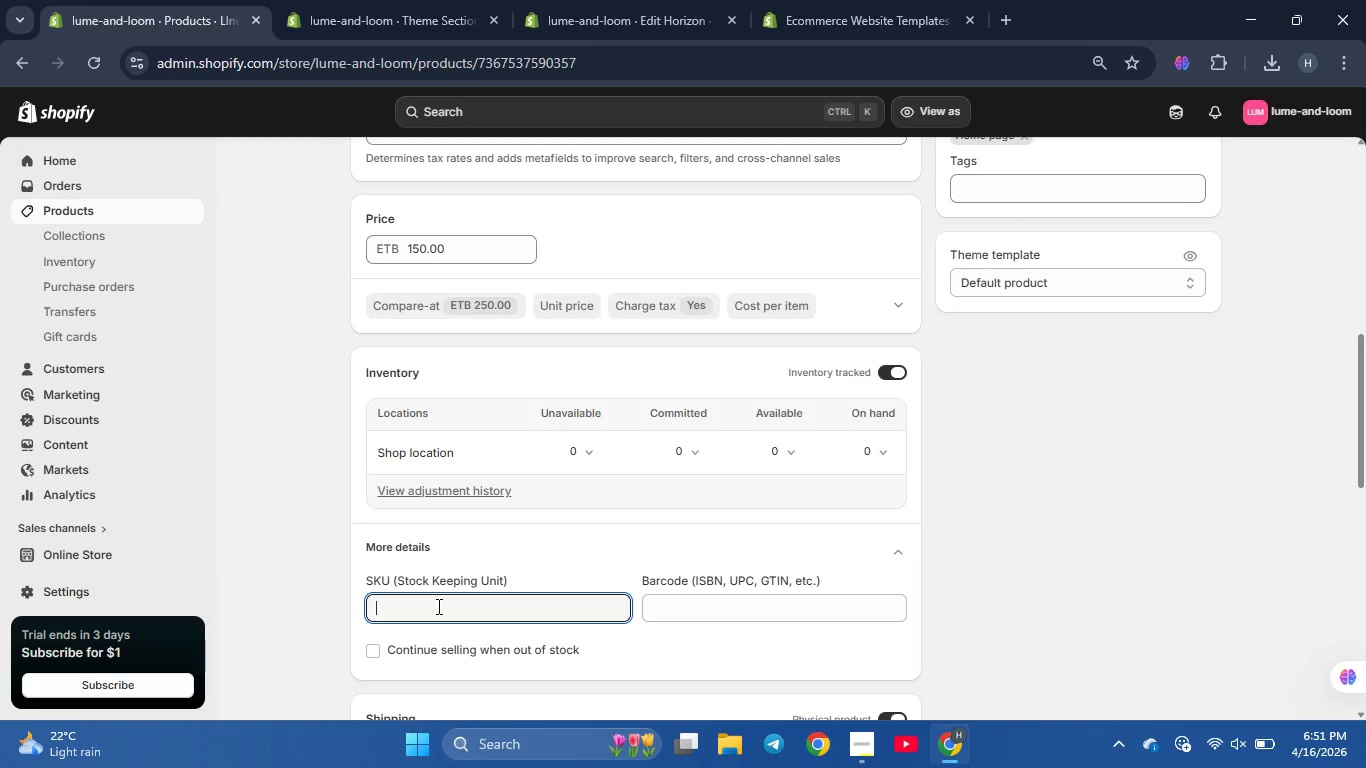 
type(LL-HTR-002)
 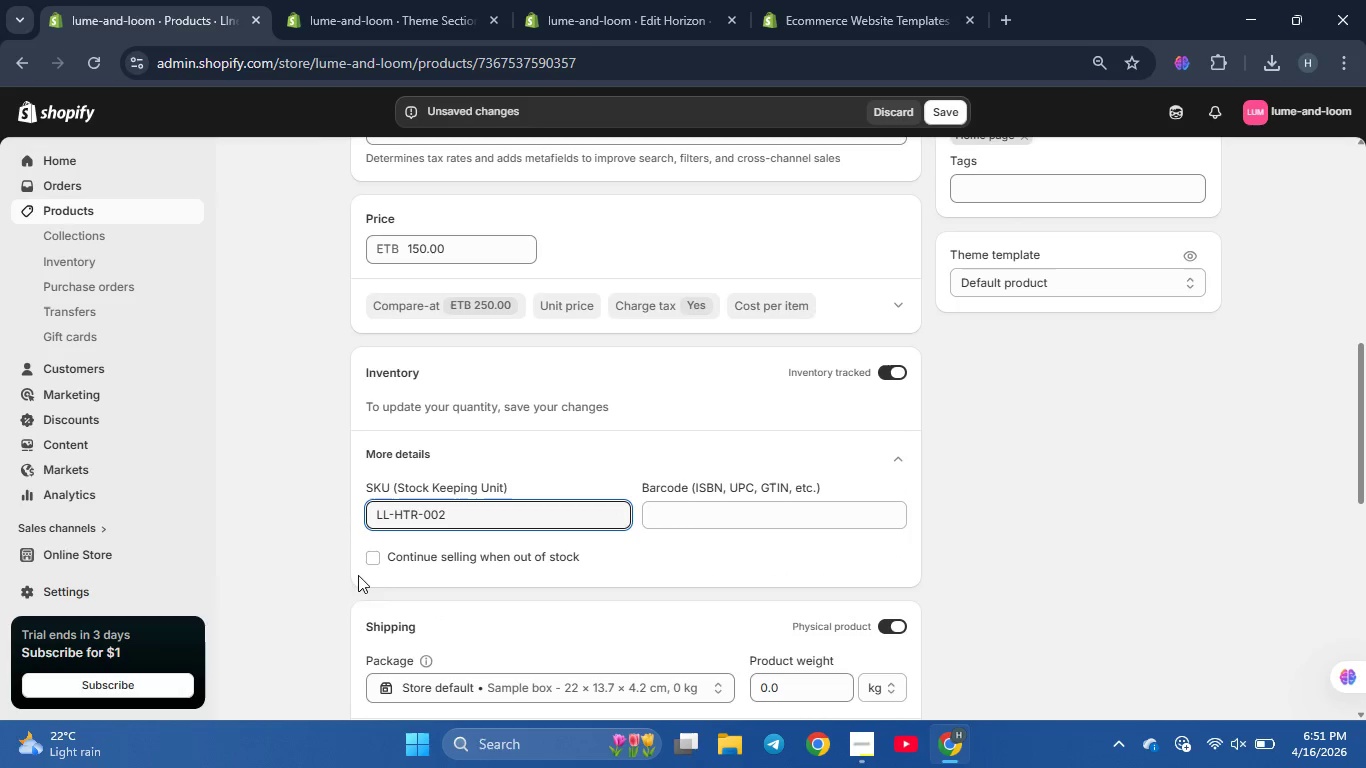 
left_click([377, 565])
 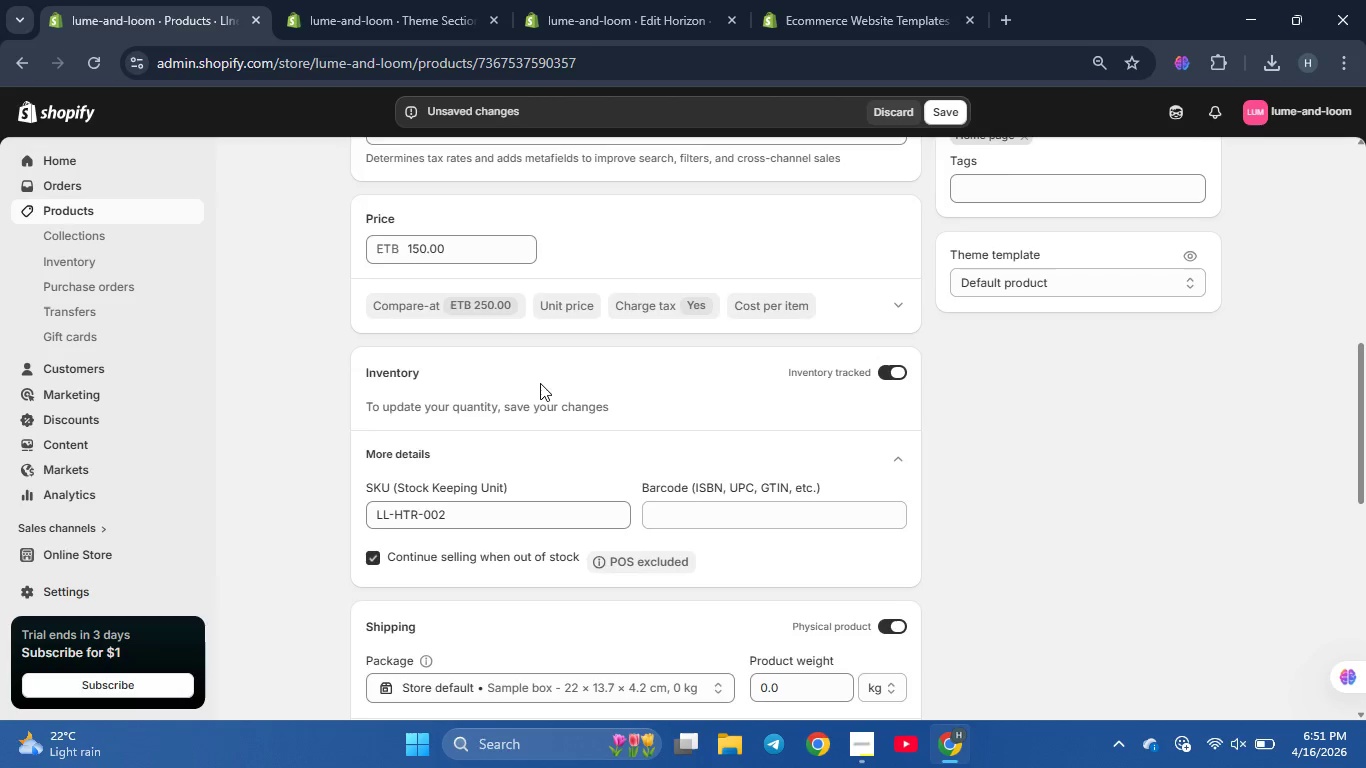 
scroll: coordinate [540, 383], scroll_direction: up, amount: 1.0
 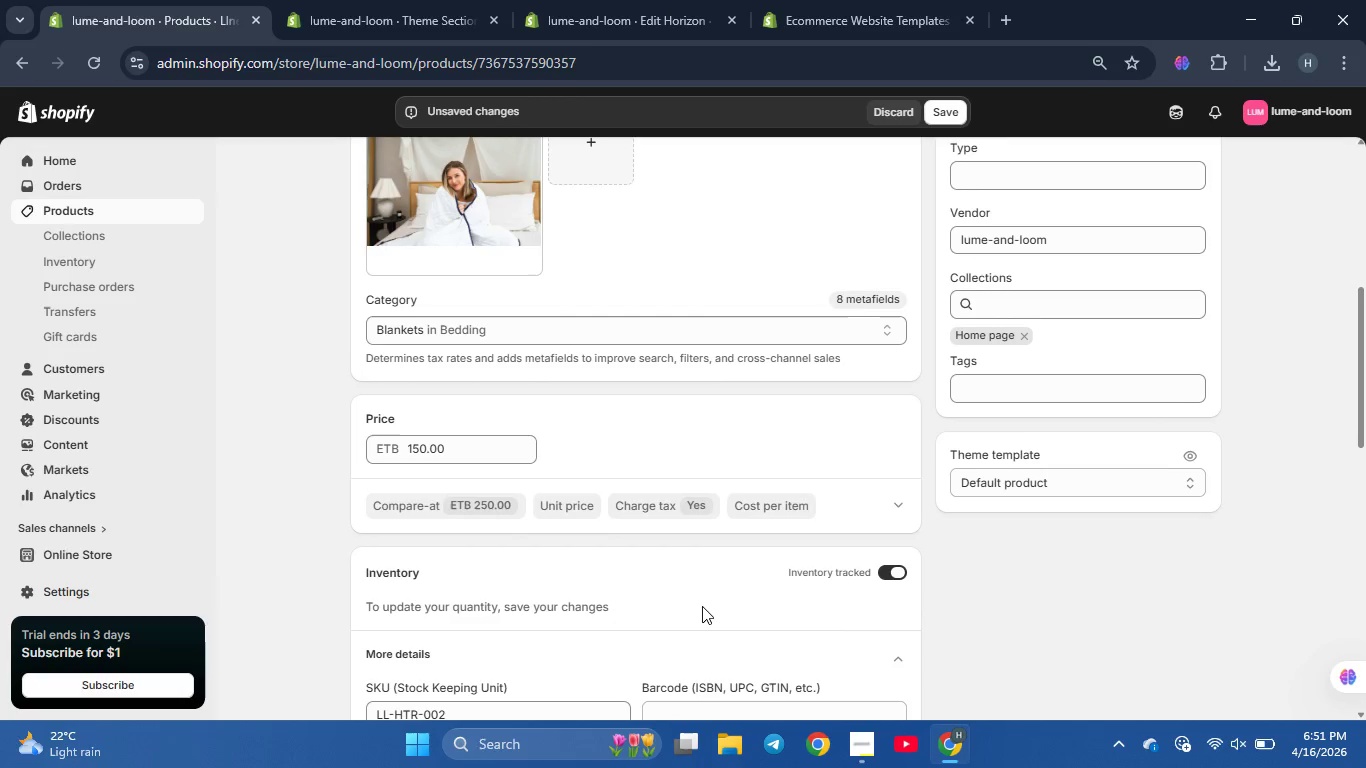 
scroll: coordinate [702, 606], scroll_direction: none, amount: 0.0
 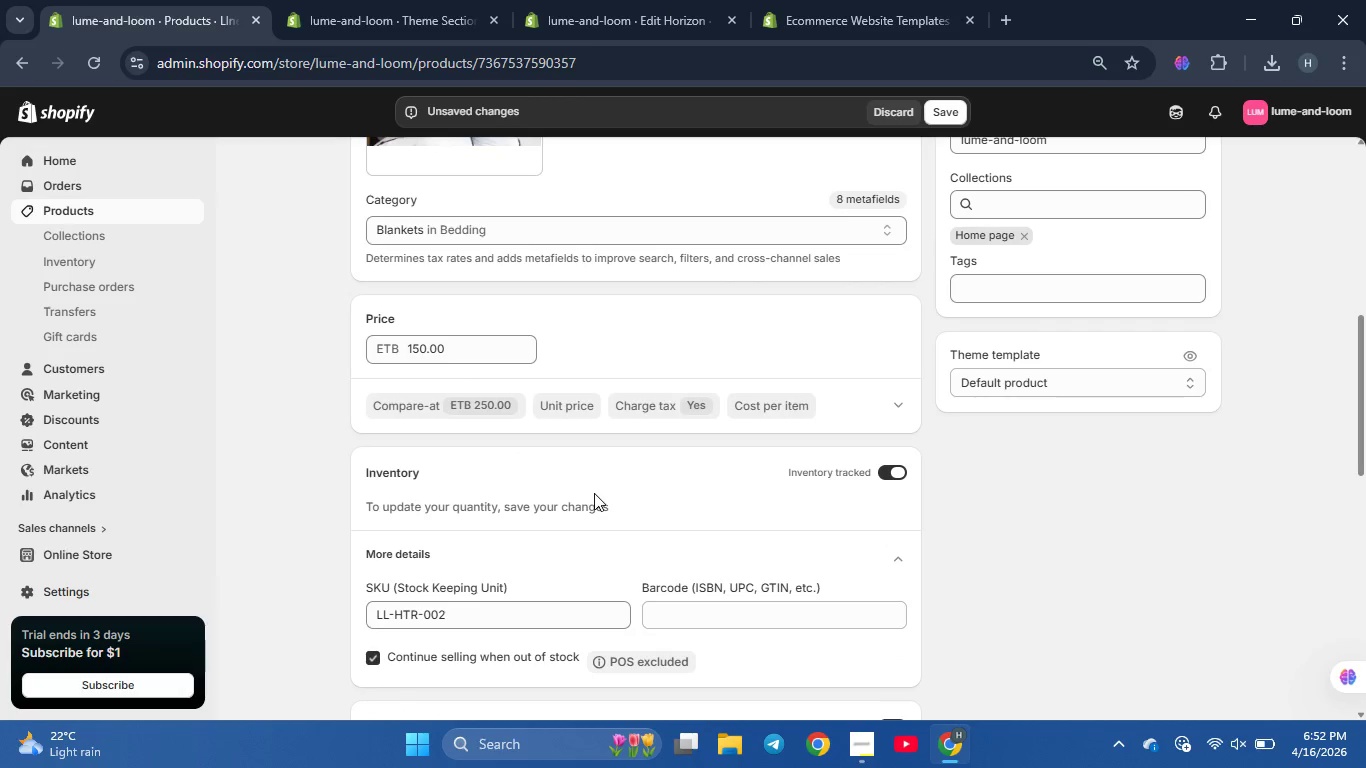 
scroll: coordinate [586, 491], scroll_direction: down, amount: 2.0
 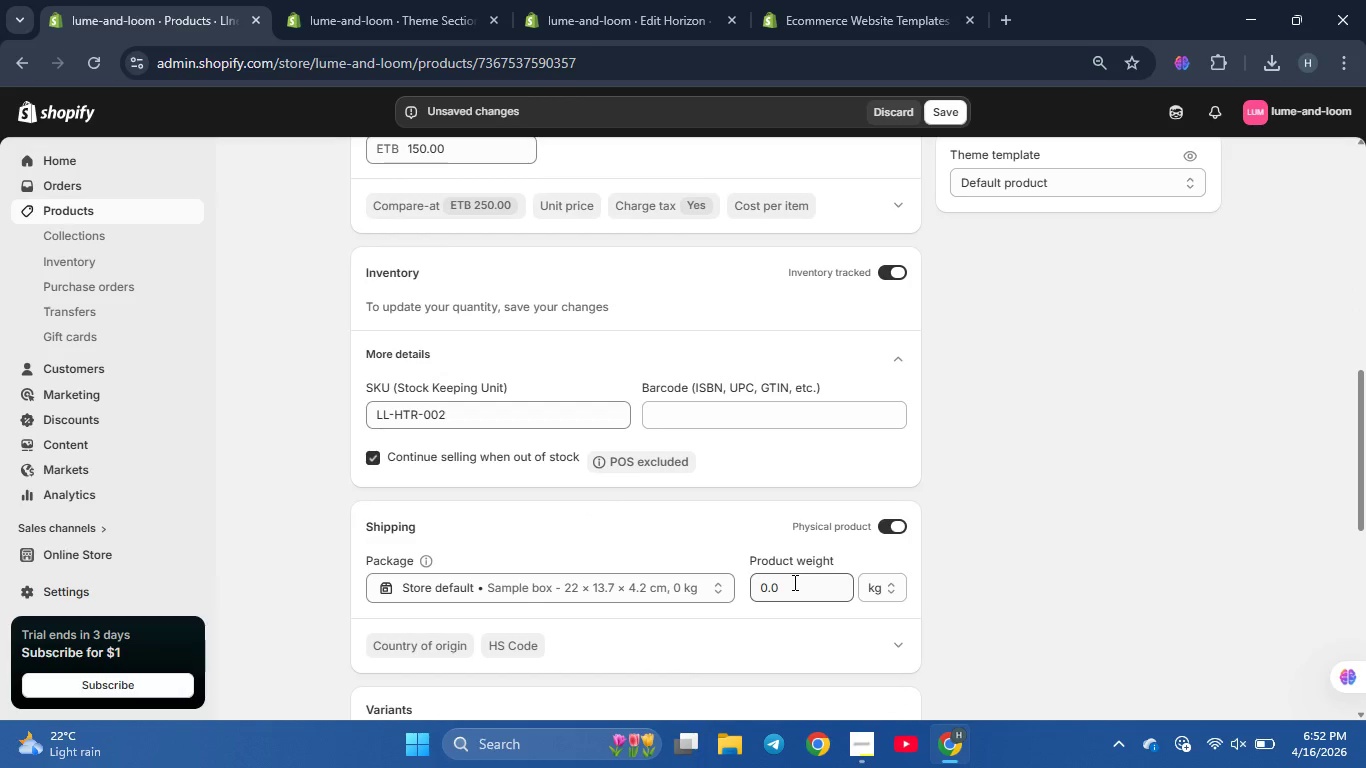 
left_click([786, 586])
 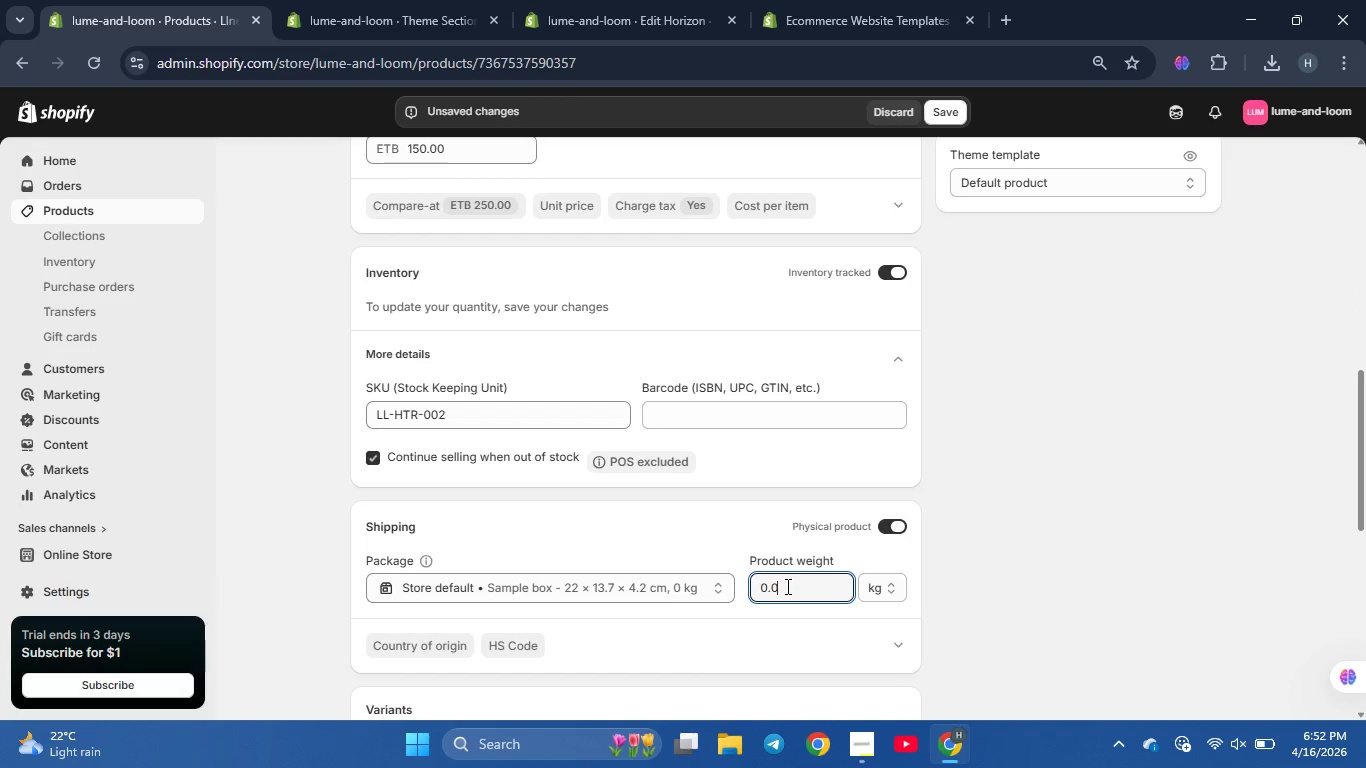 
key(Backspace)
 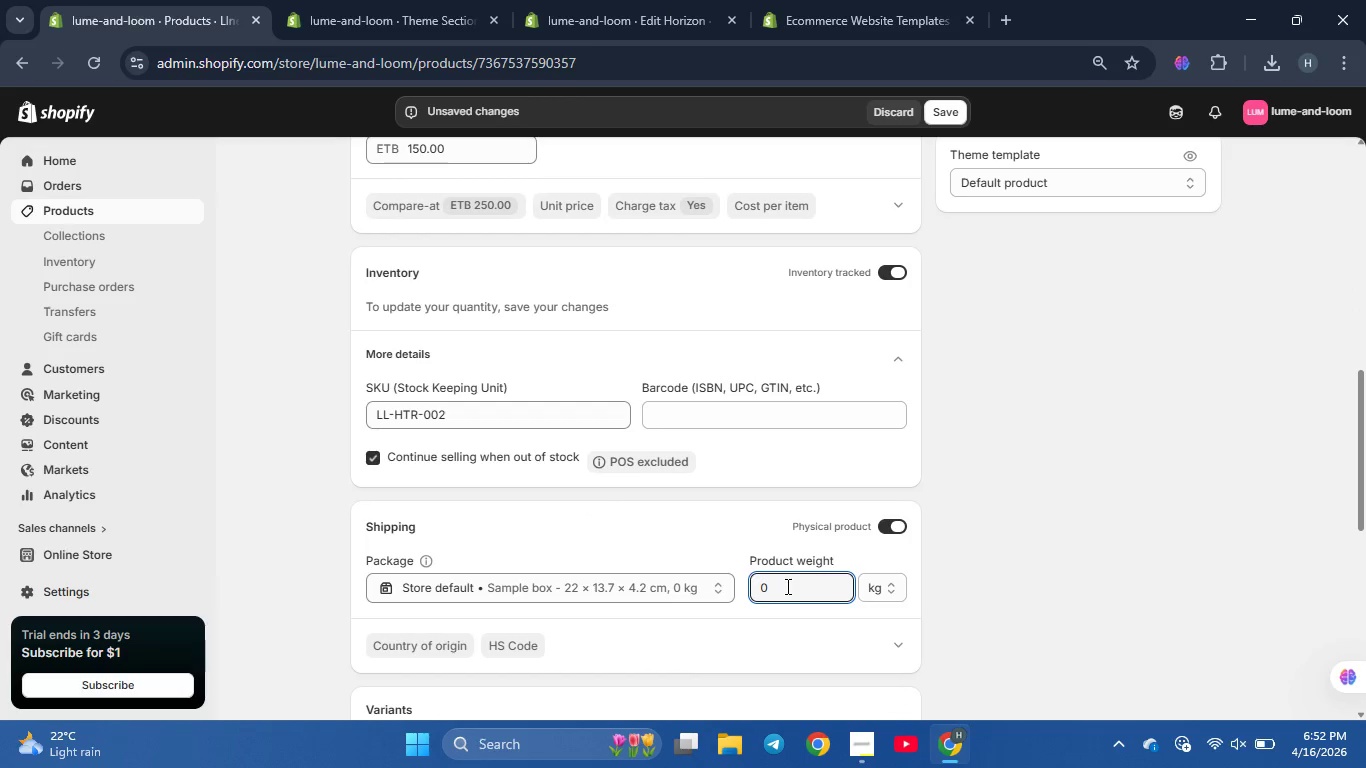 
key(Backspace)
 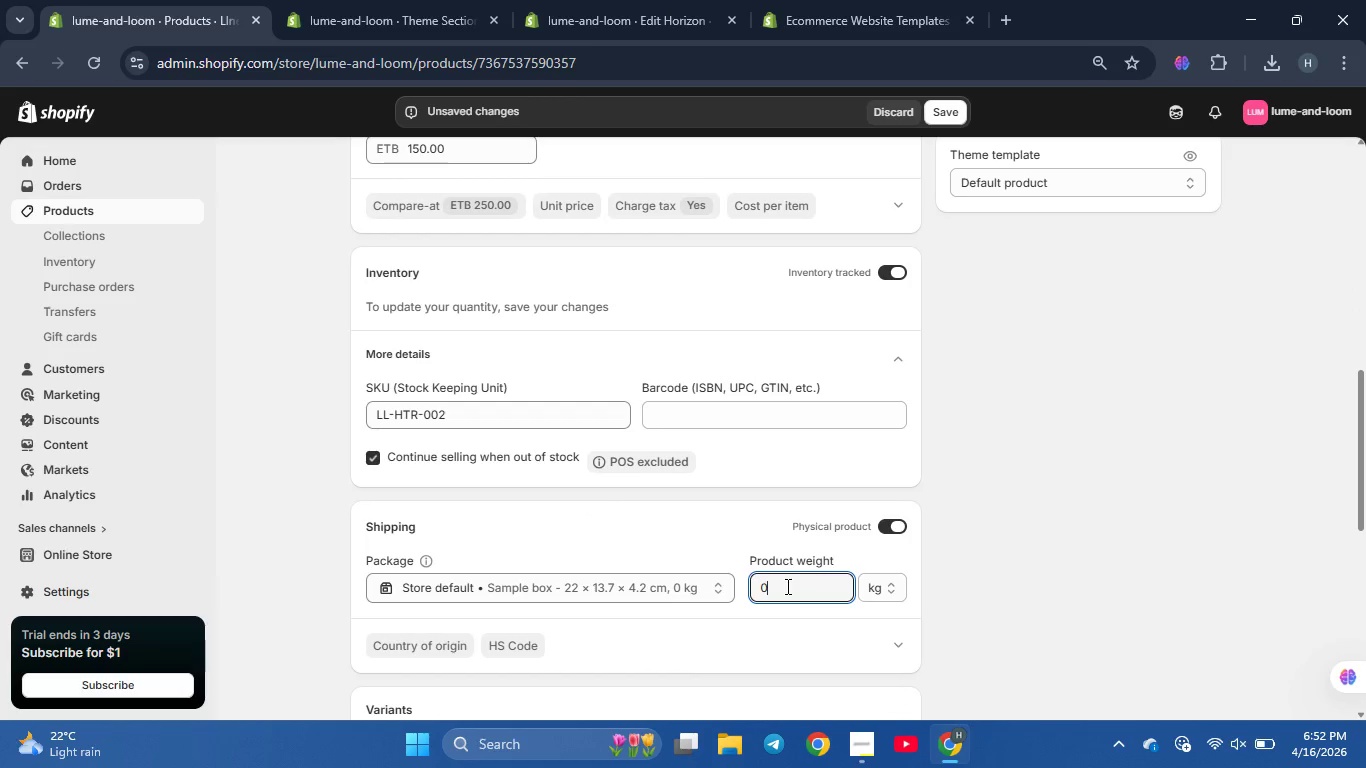 
key(Backspace)
 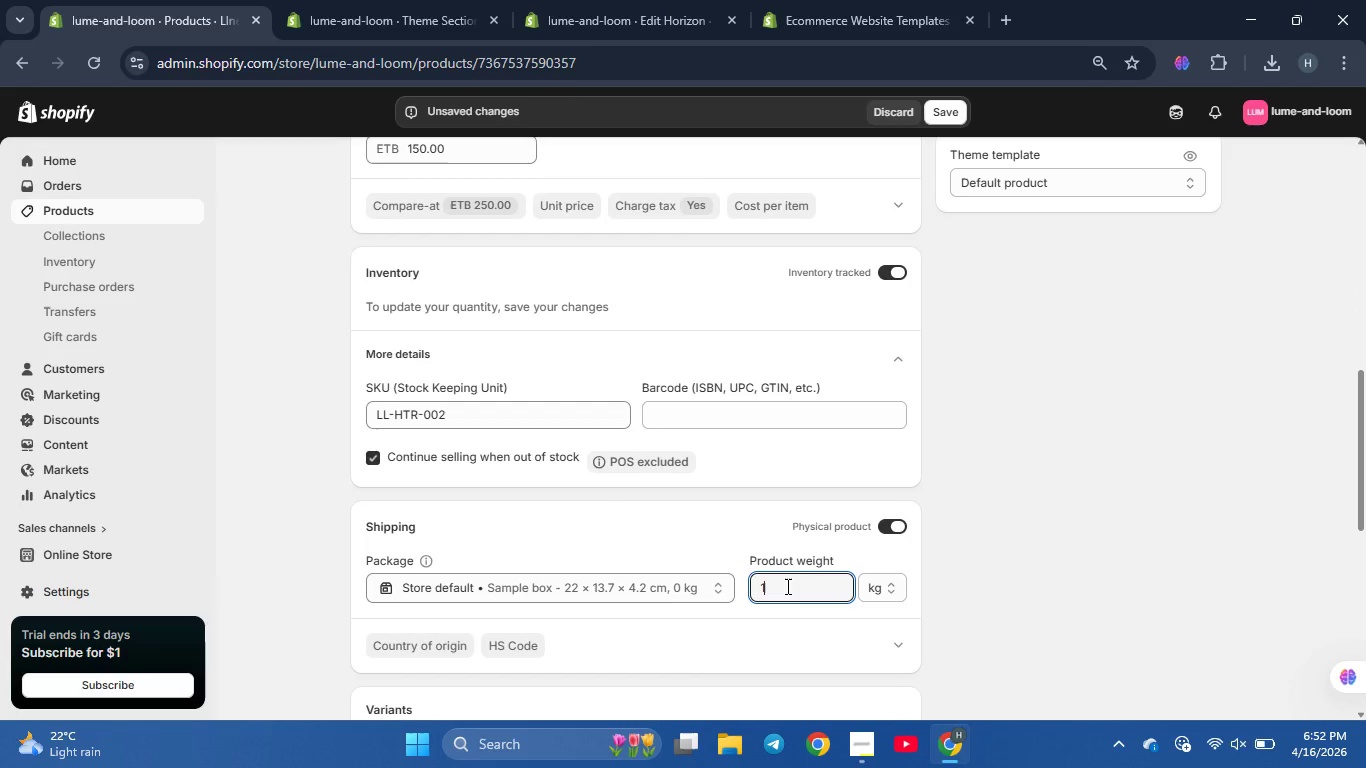 
key(Numpad1)
 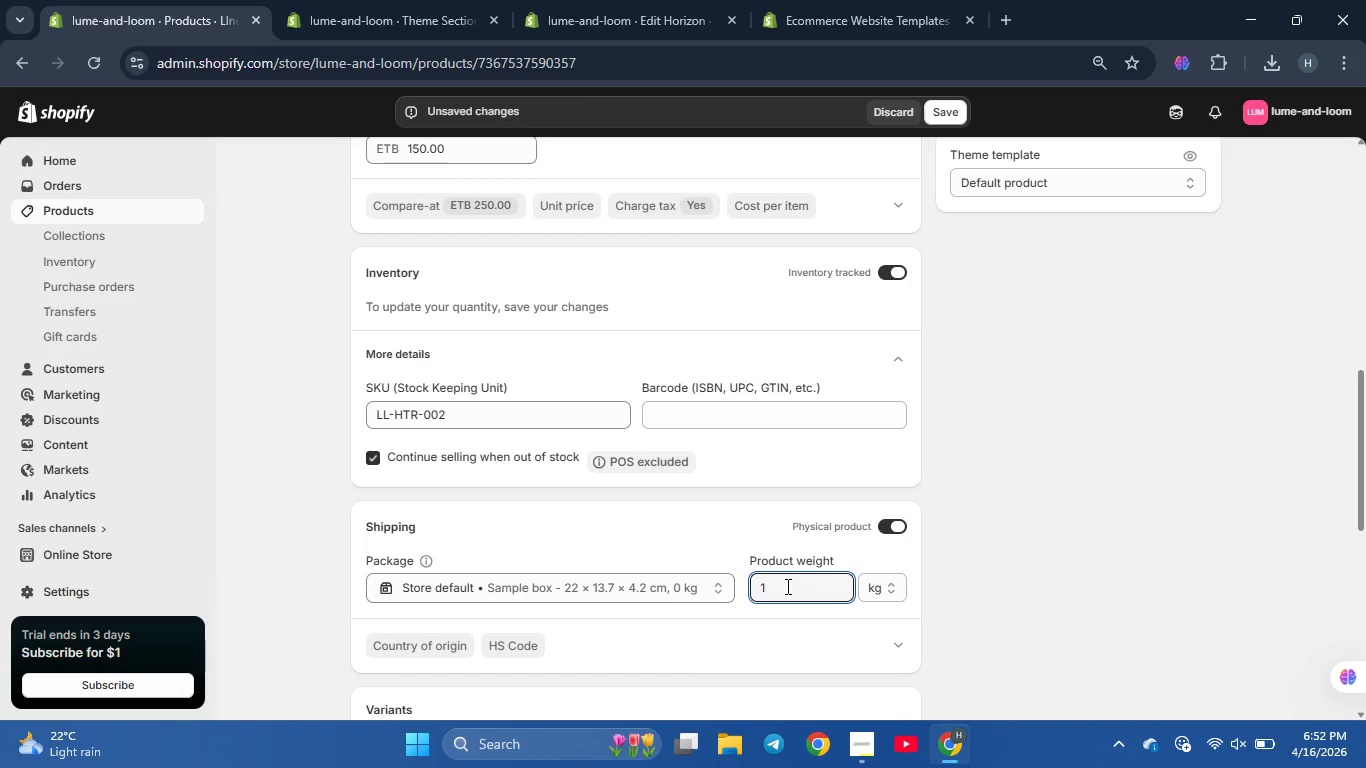 
key(Enter)
 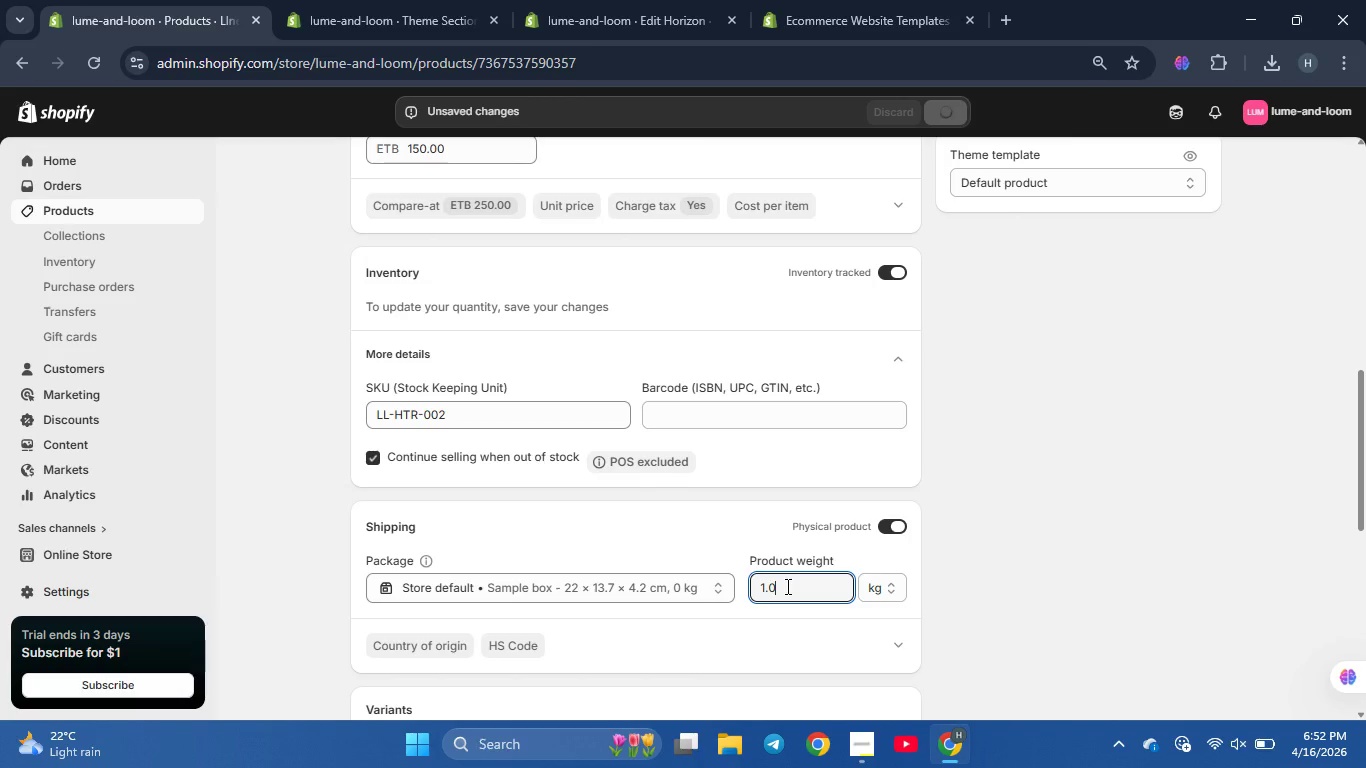 
scroll: coordinate [590, 414], scroll_direction: down, amount: 7.0
 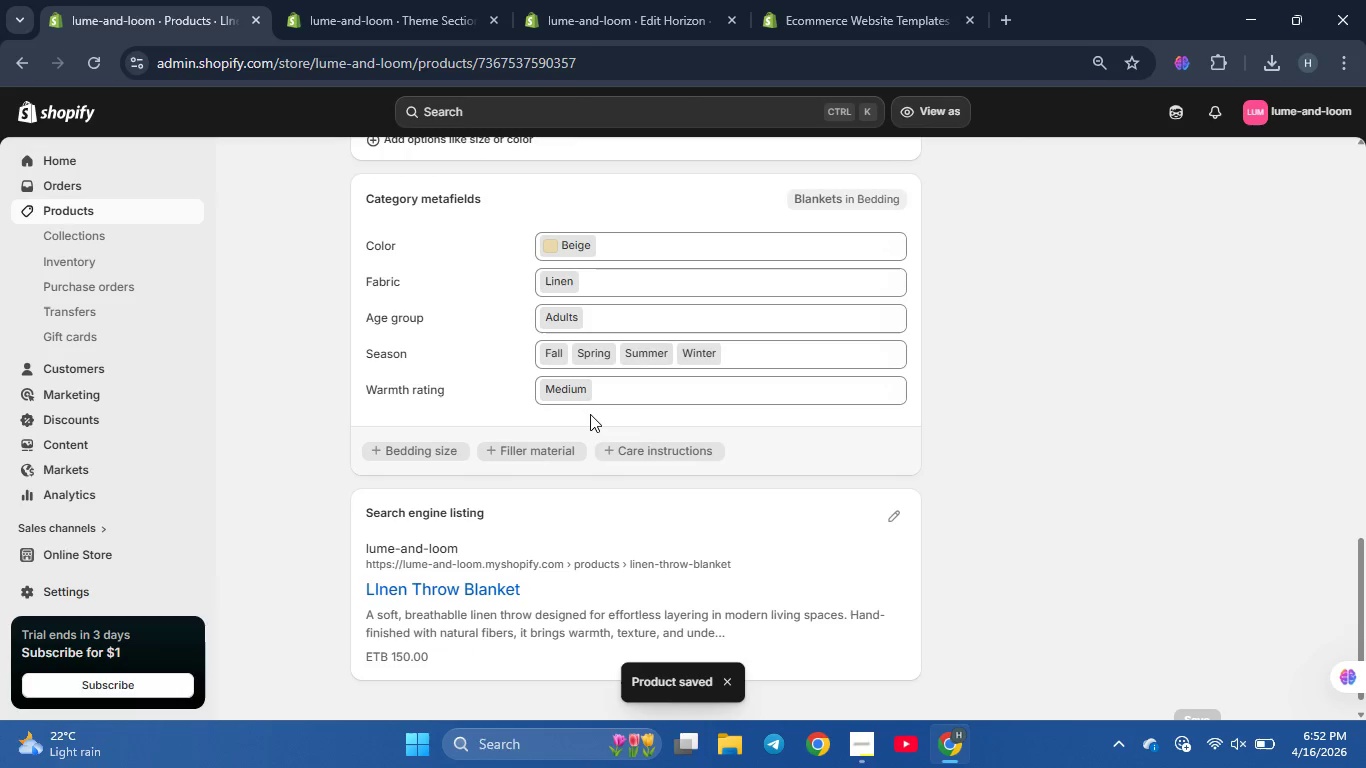 
scroll: coordinate [591, 410], scroll_direction: none, amount: 0.0
 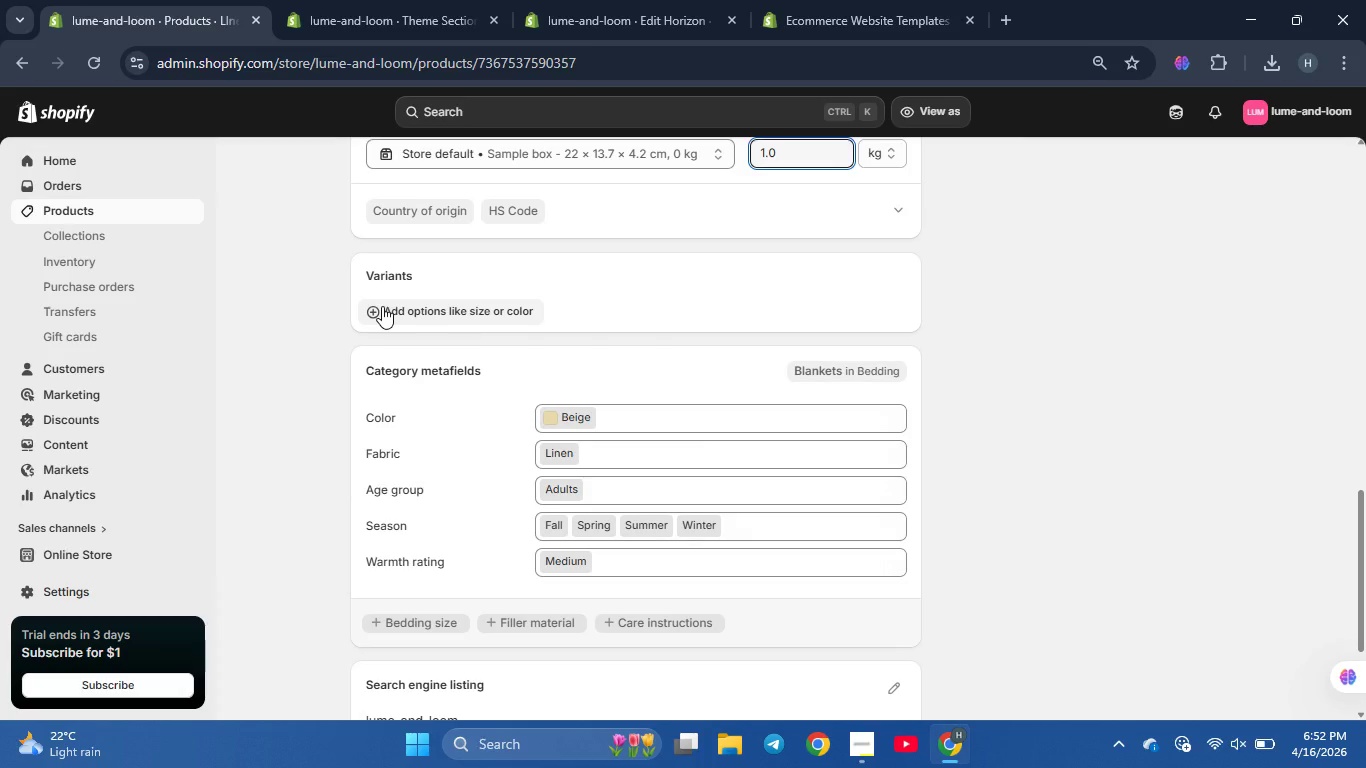 
left_click([382, 306])
 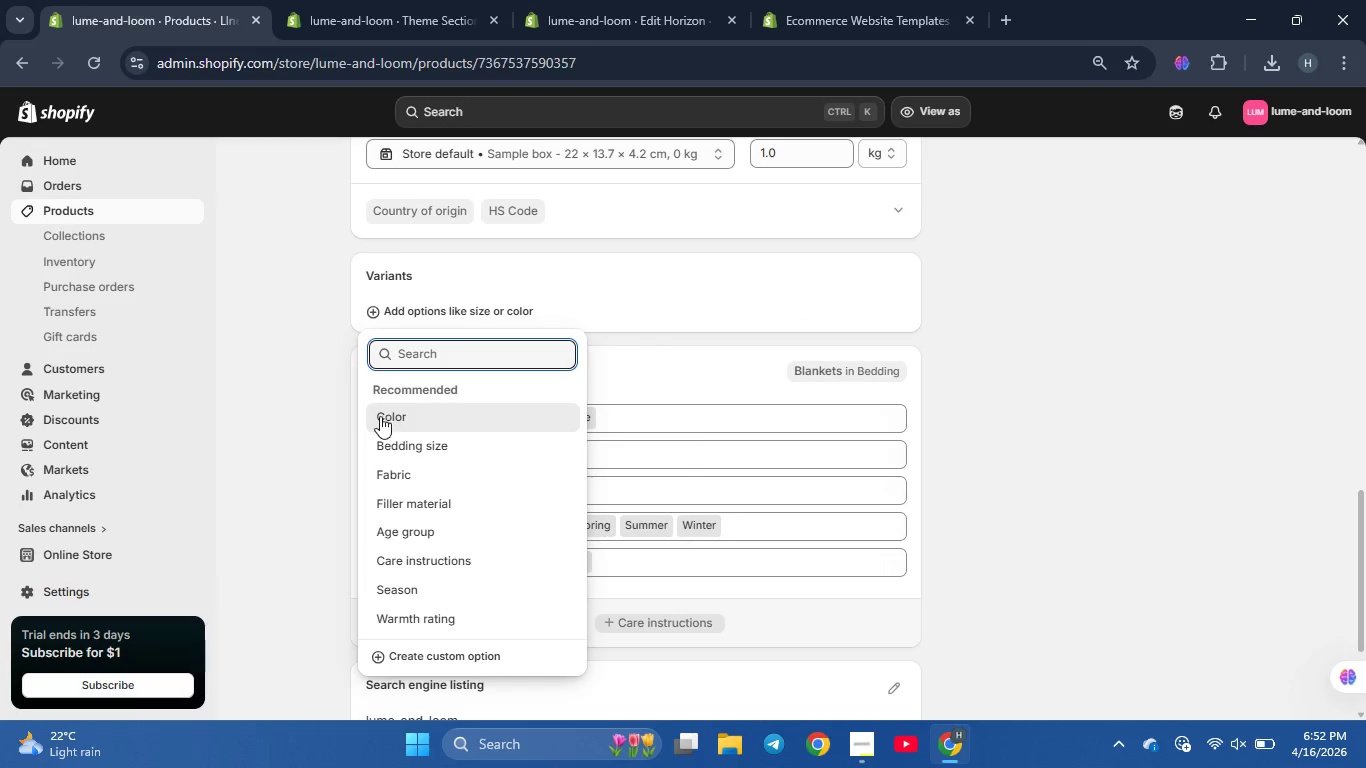 
left_click([380, 418])
 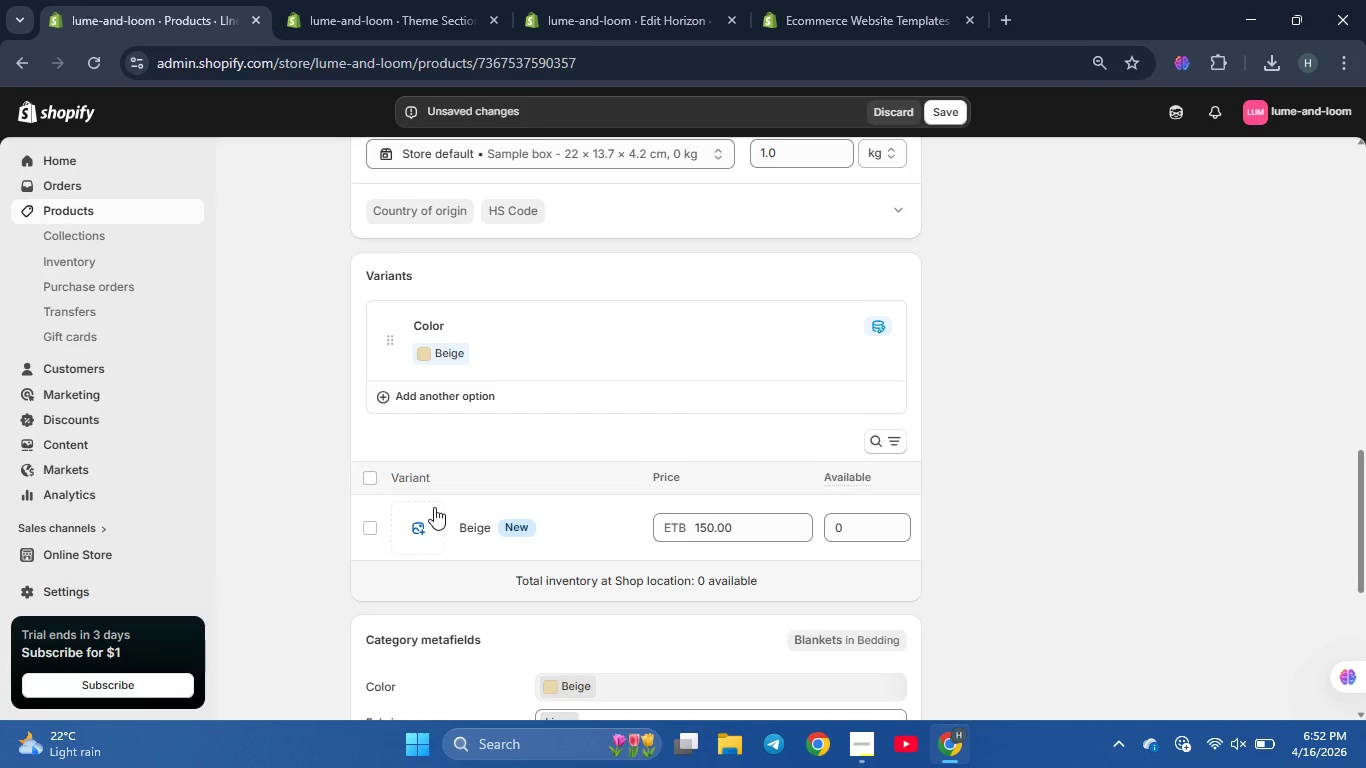 
left_click([486, 403])
 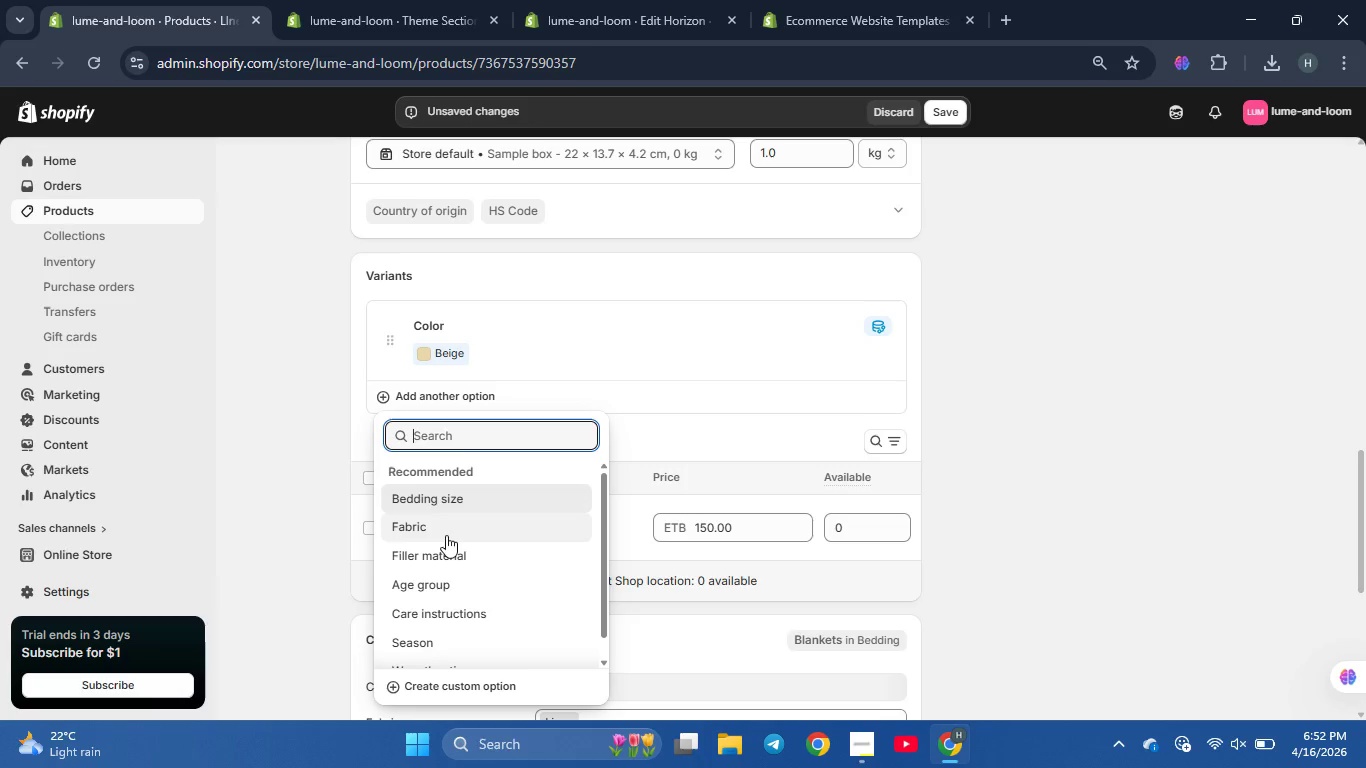 
scroll: coordinate [453, 579], scroll_direction: down, amount: 2.0
 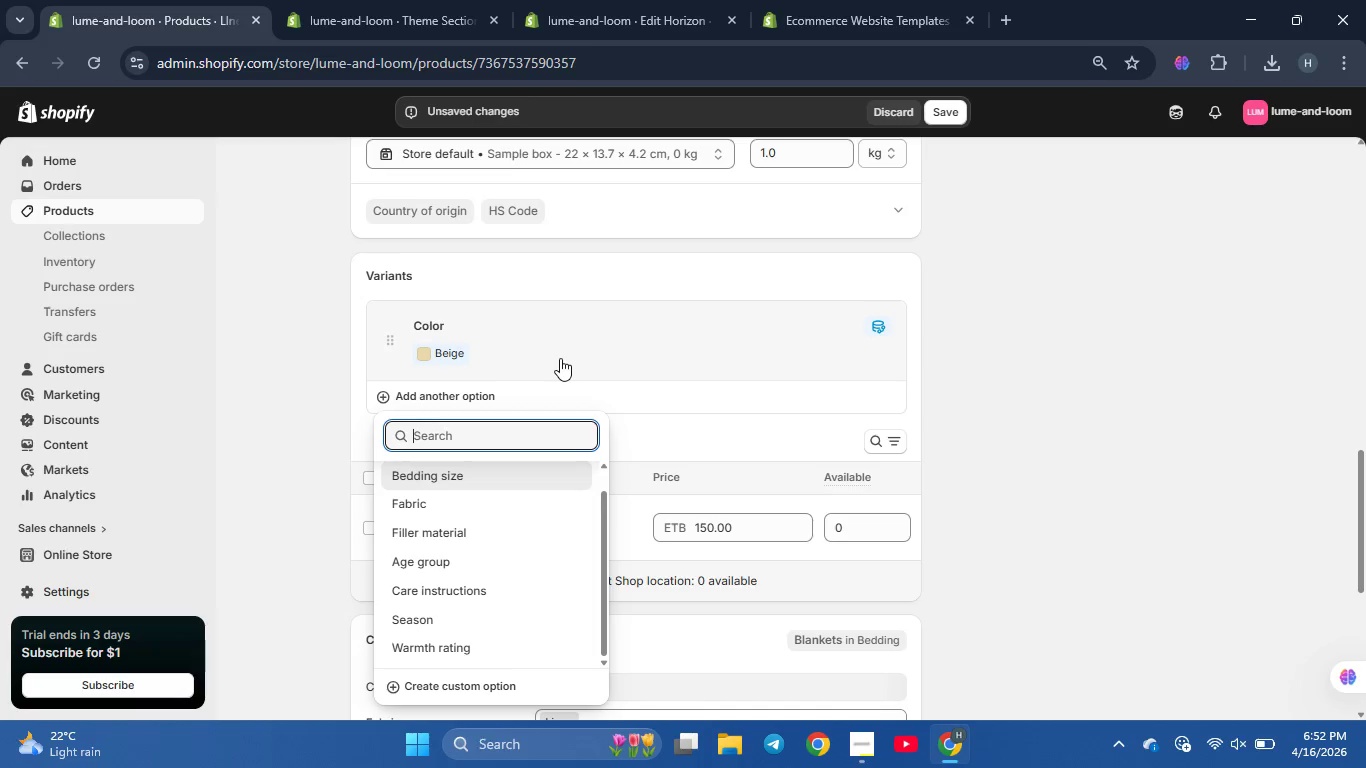 
left_click([560, 358])
 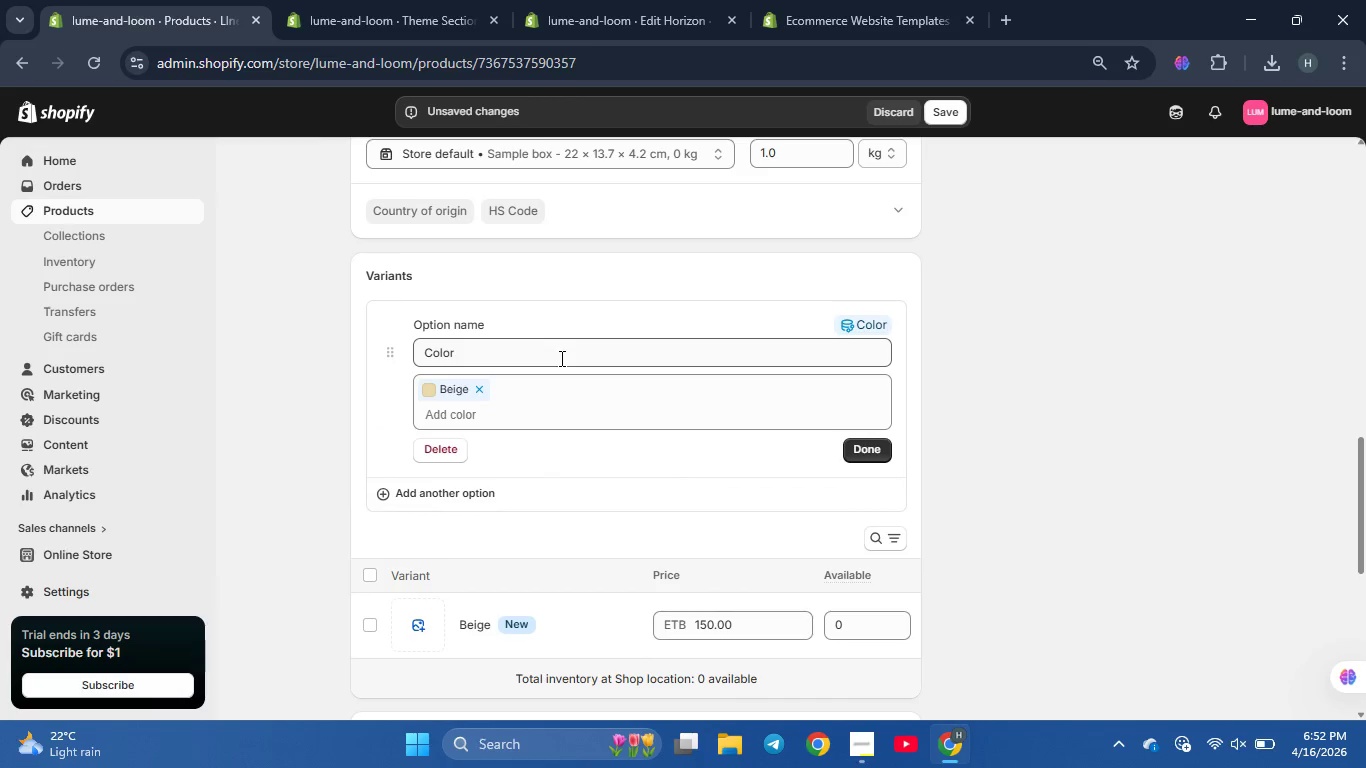 
left_click([560, 358])
 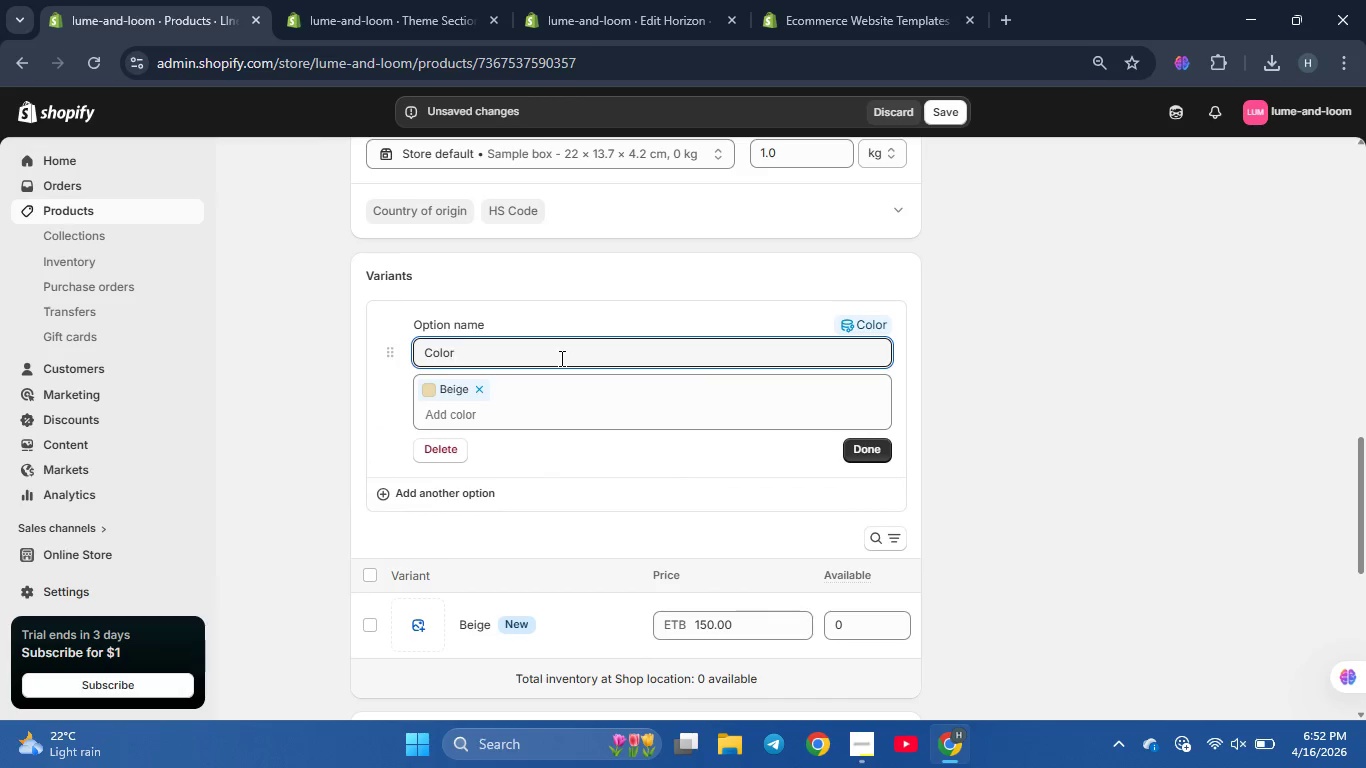 
wait(5.08)
 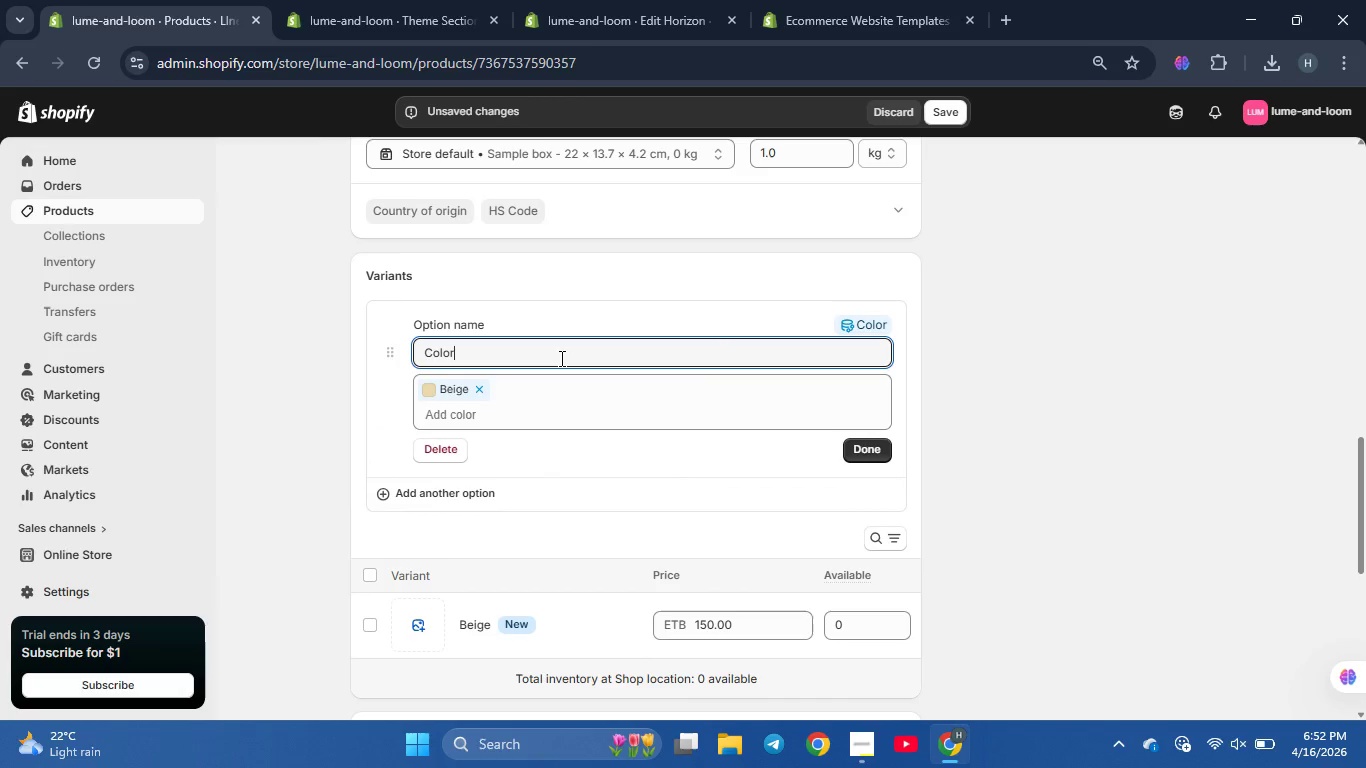 
left_click([859, 454])
 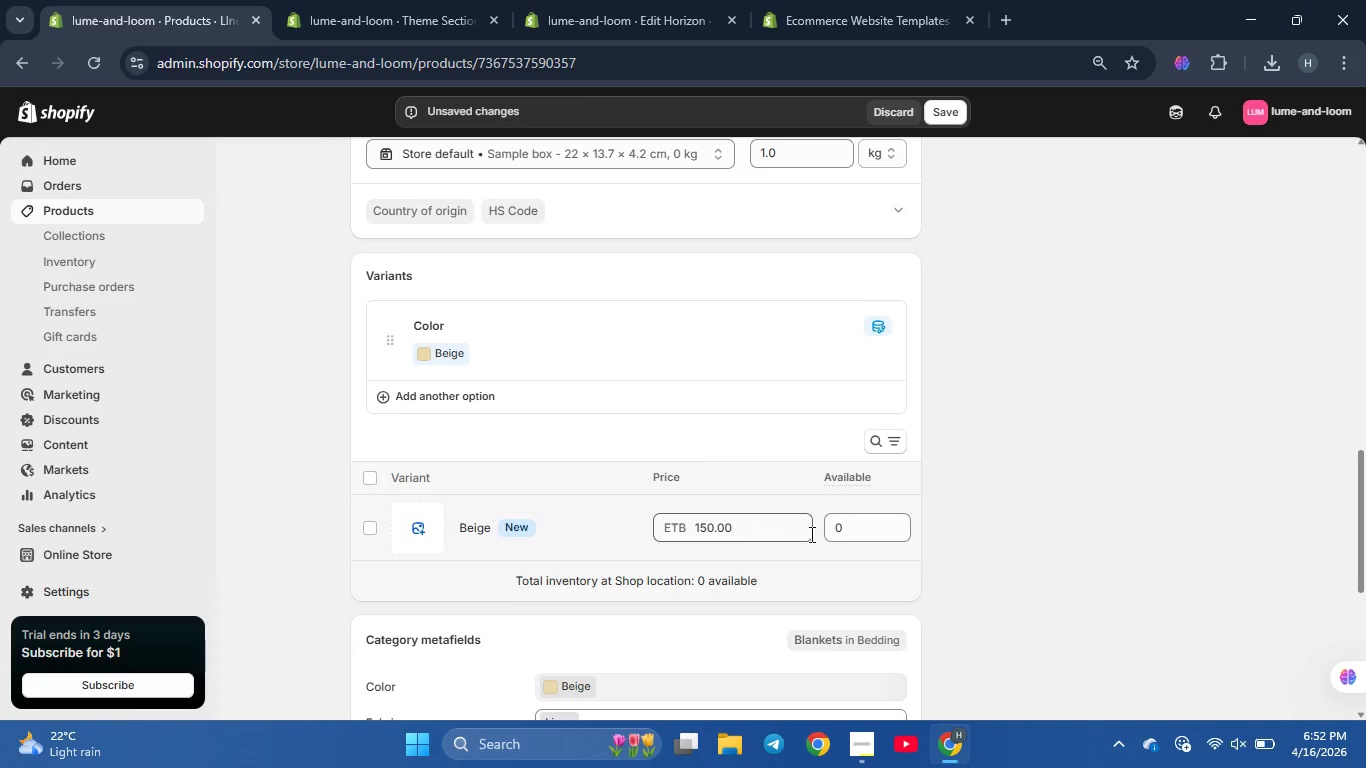 
wait(7.78)
 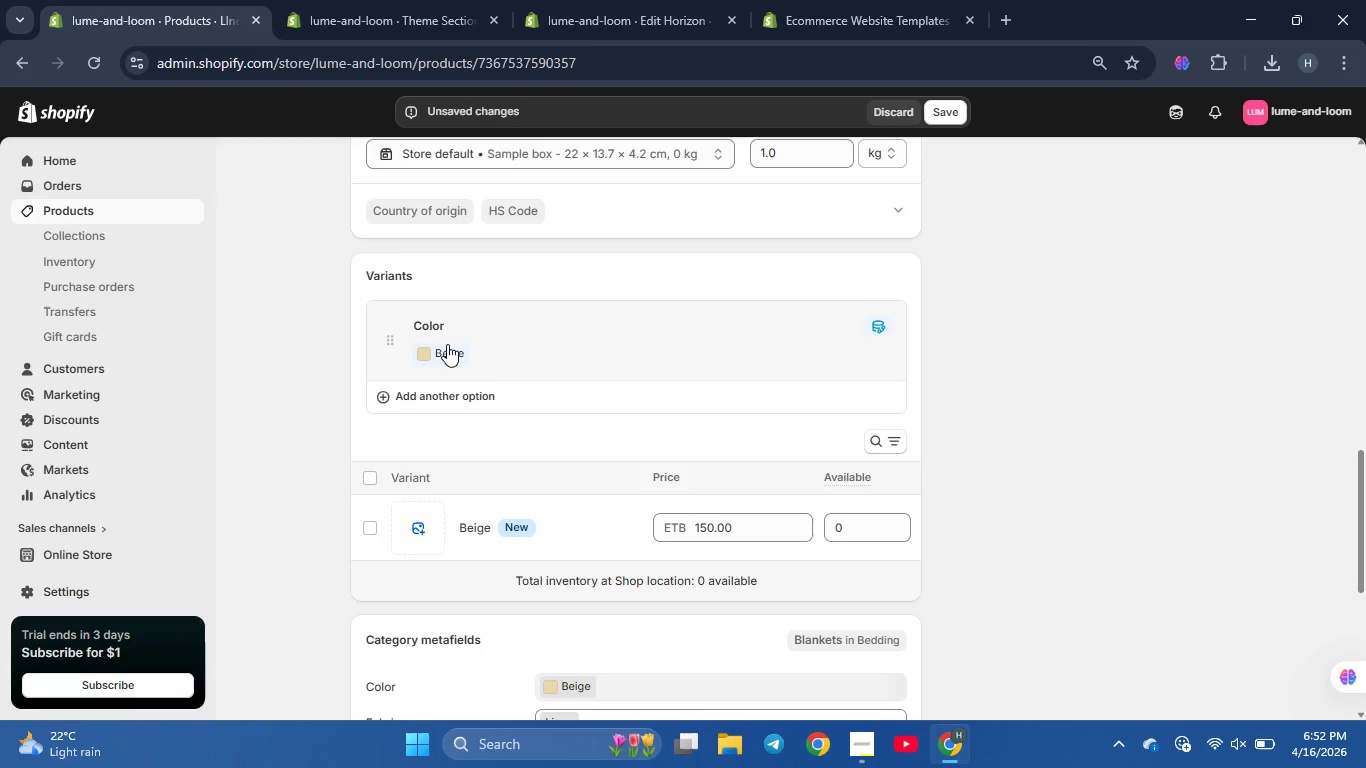 
left_click([394, 390])
 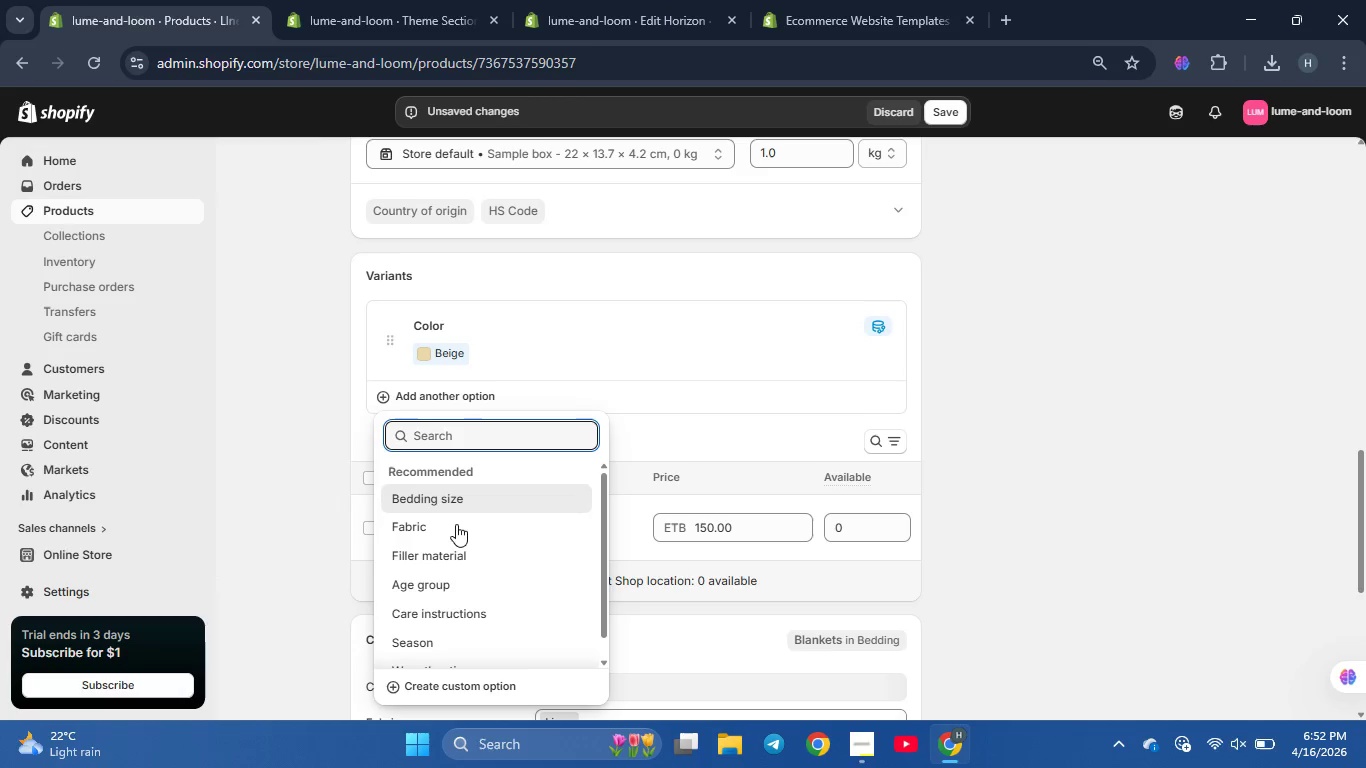 
scroll: coordinate [456, 524], scroll_direction: down, amount: 5.0
 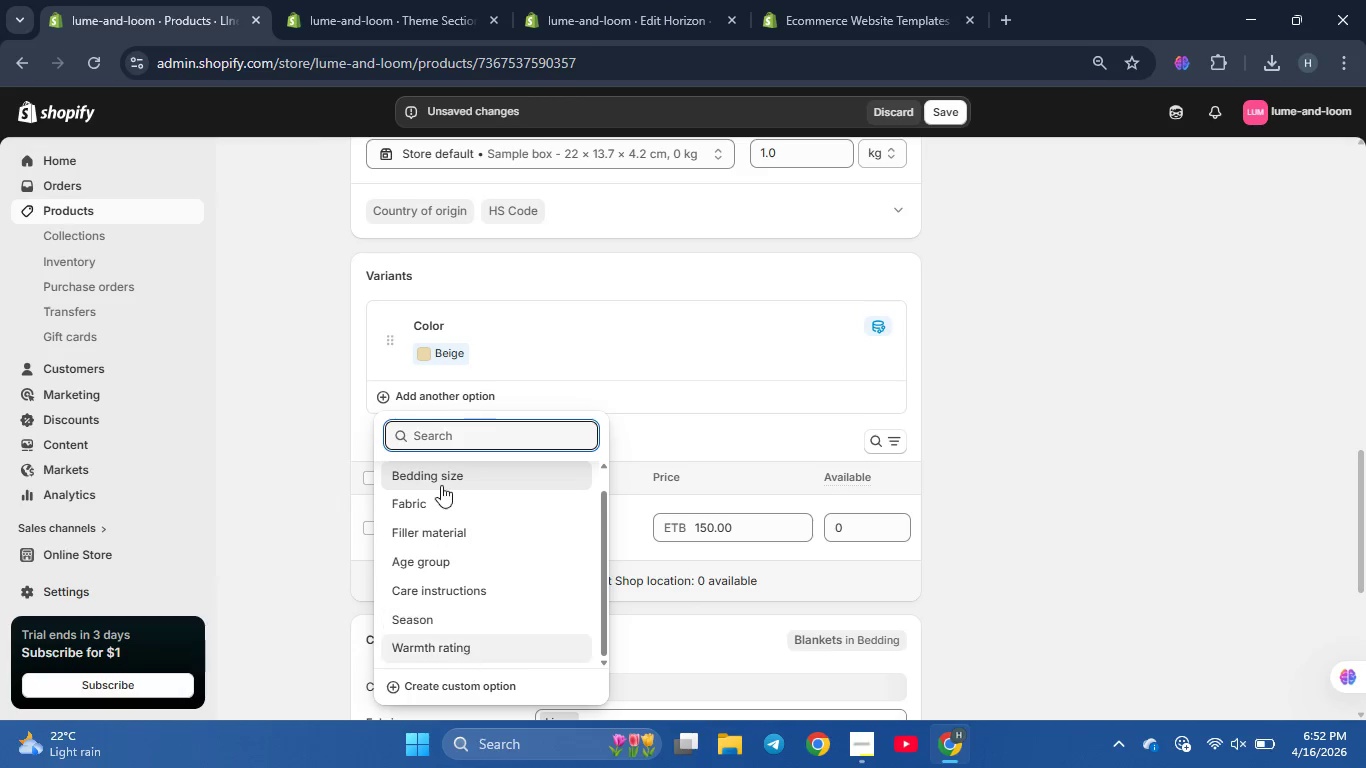 
left_click([433, 312])
 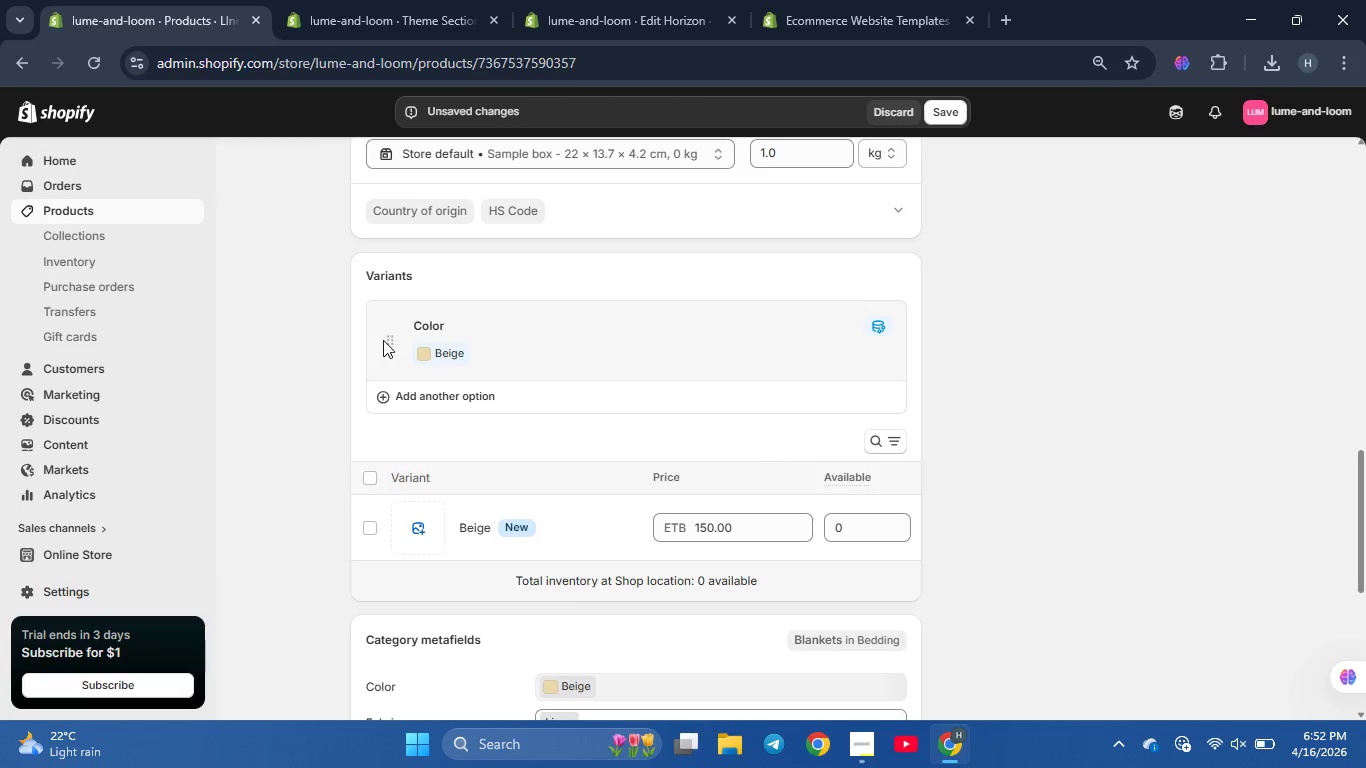 
left_click([383, 340])
 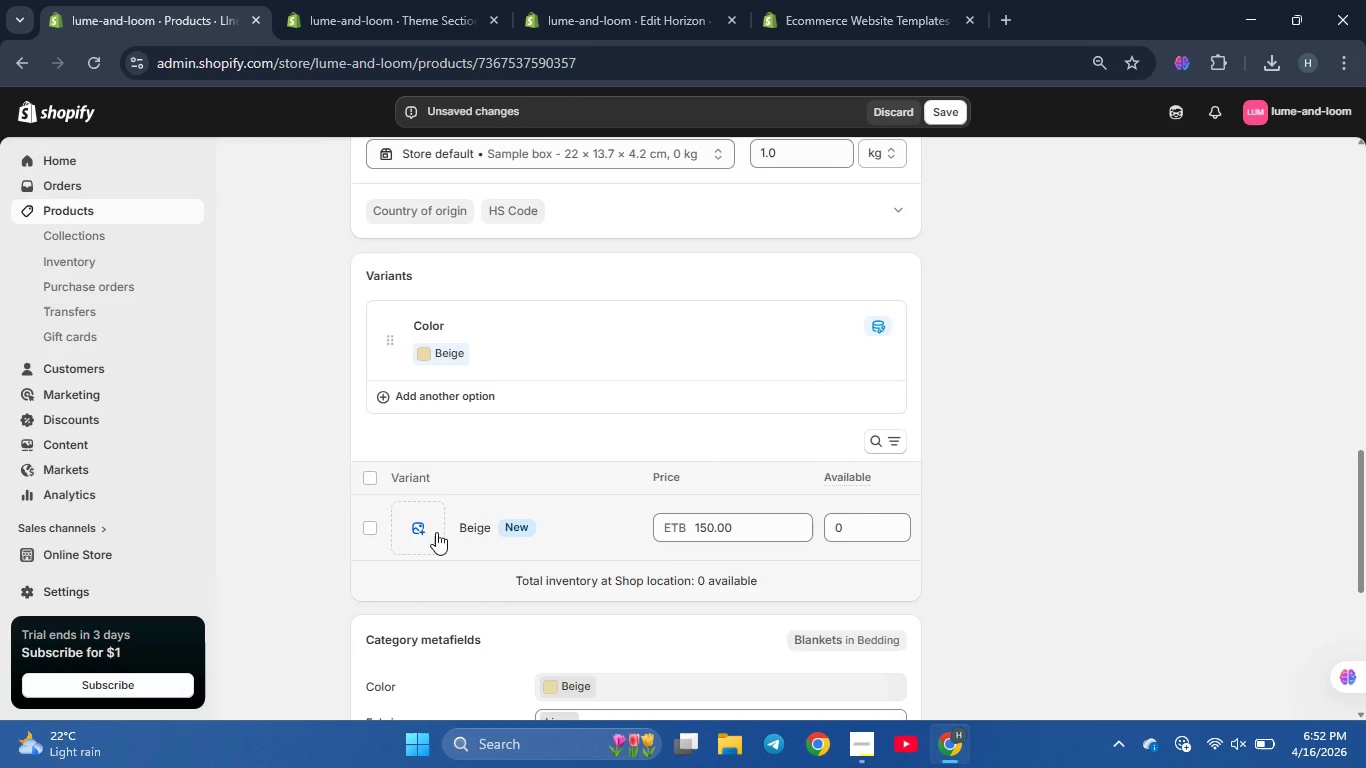 
wait(6.16)
 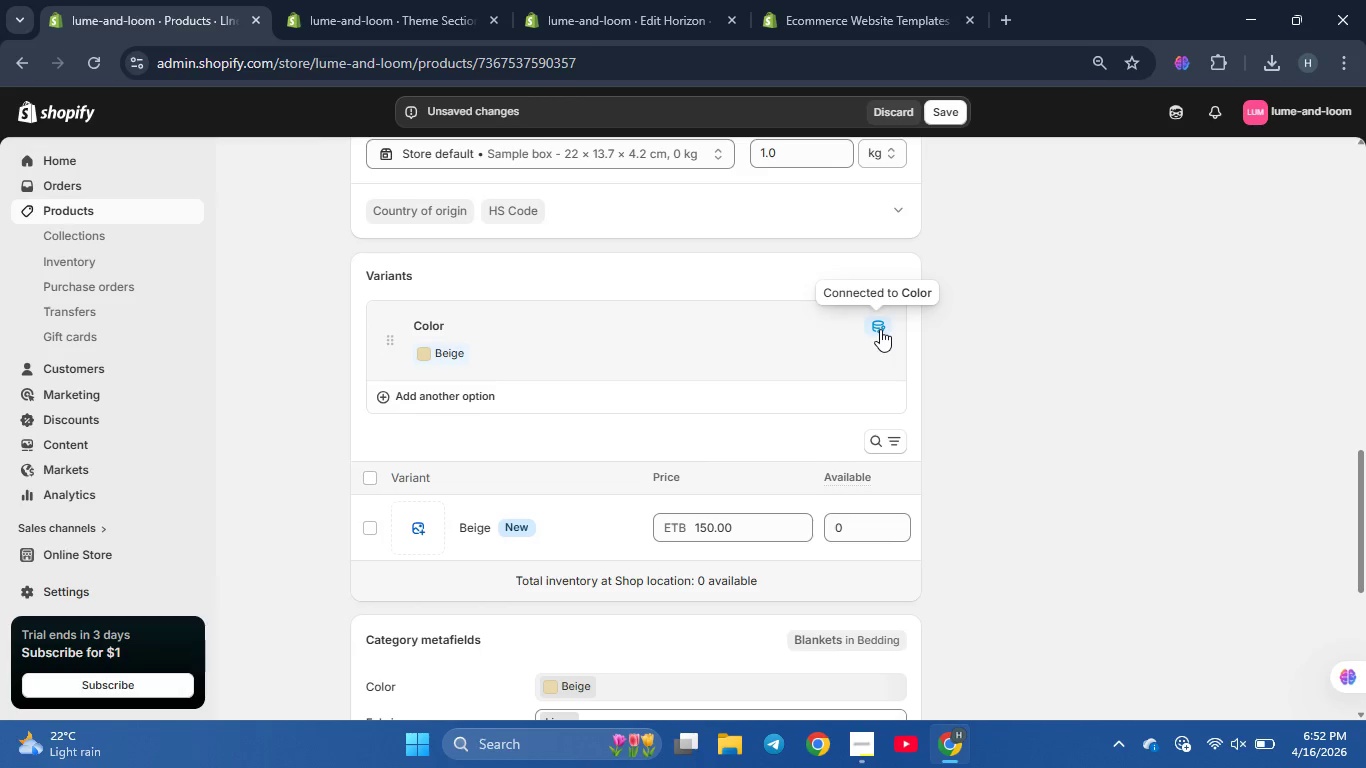 
left_click([516, 398])
 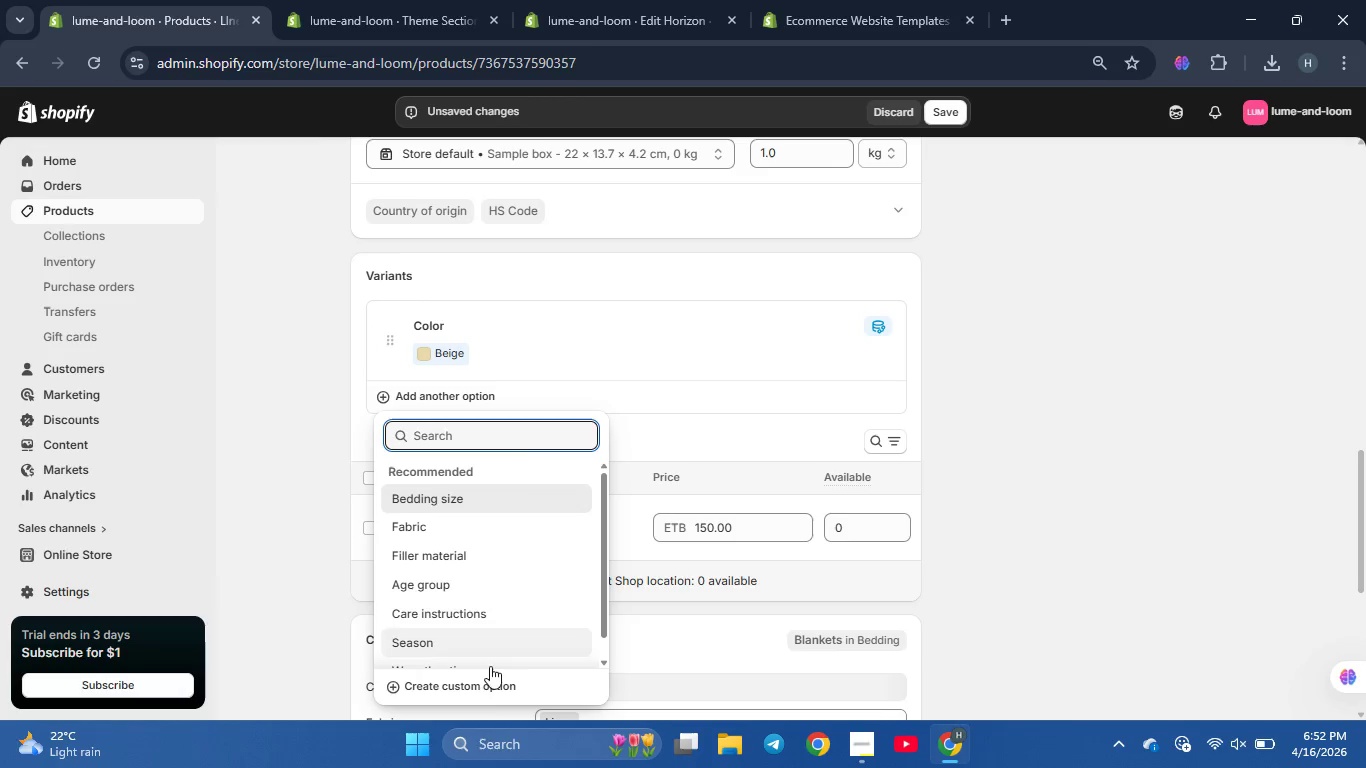 
scroll: coordinate [492, 625], scroll_direction: down, amount: 8.0
 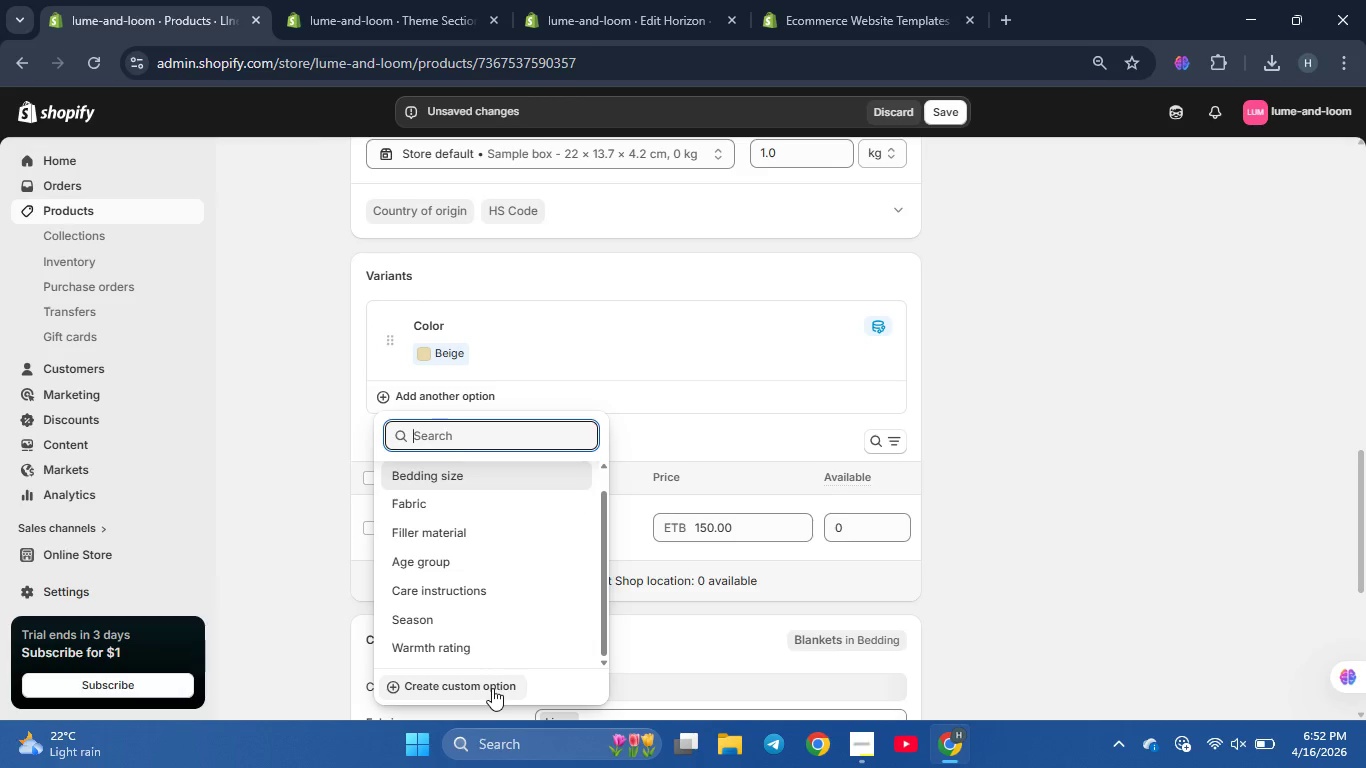 
left_click([492, 688])
 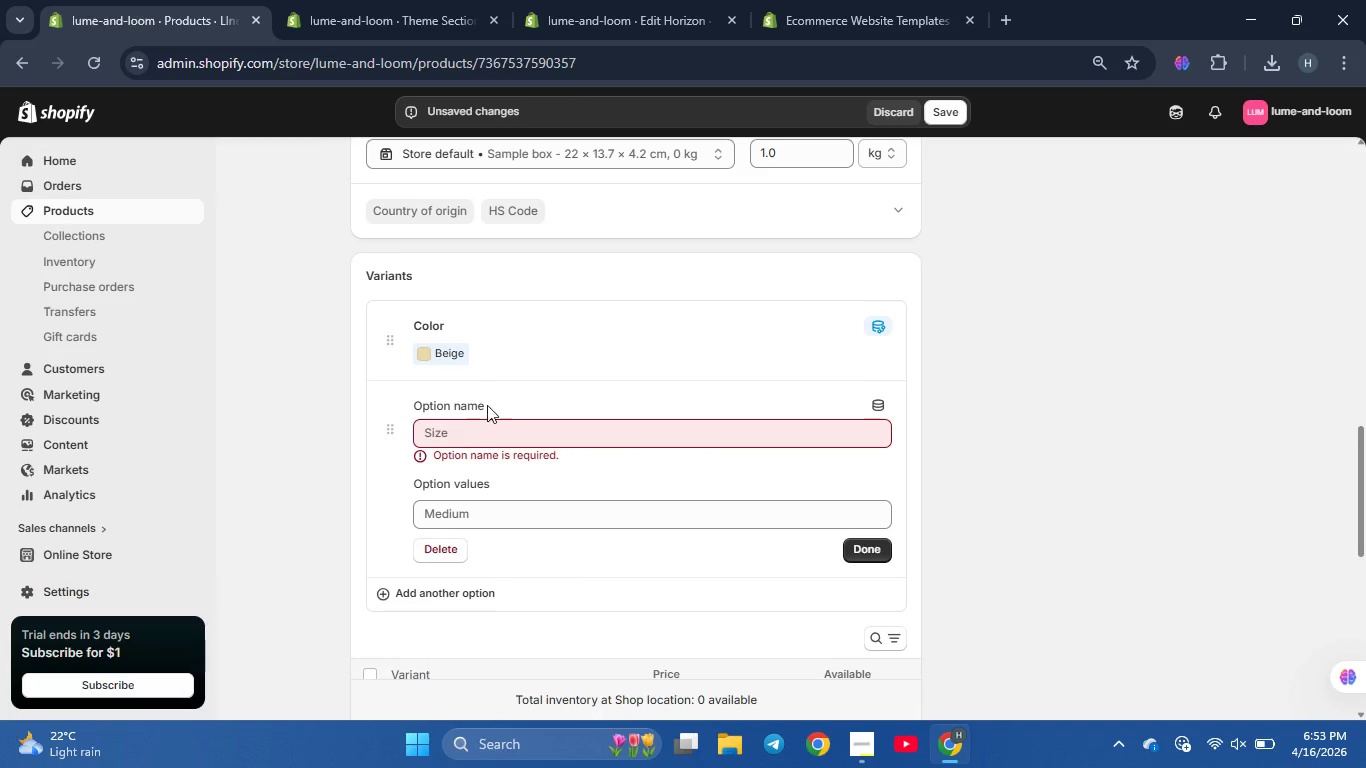 
left_click([479, 427])
 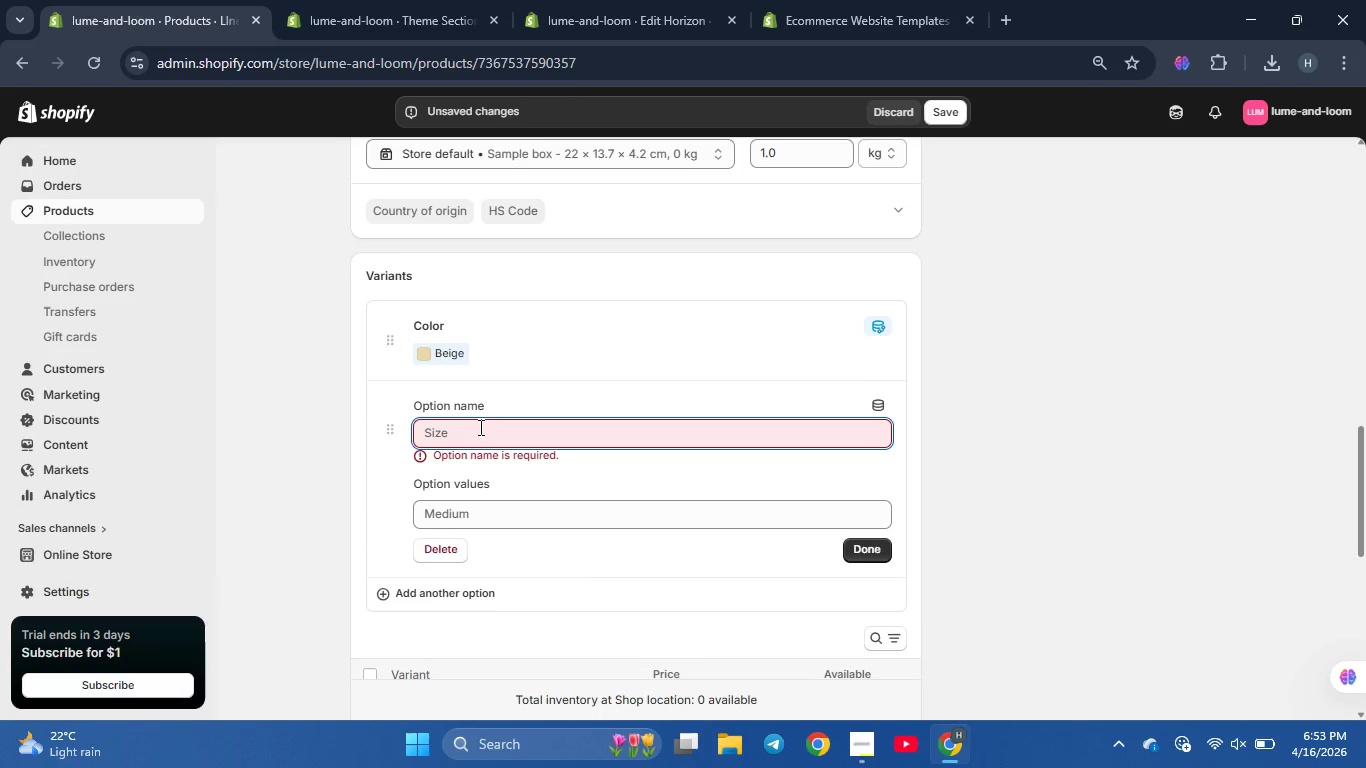 
scroll: coordinate [479, 427], scroll_direction: down, amount: 2.0
 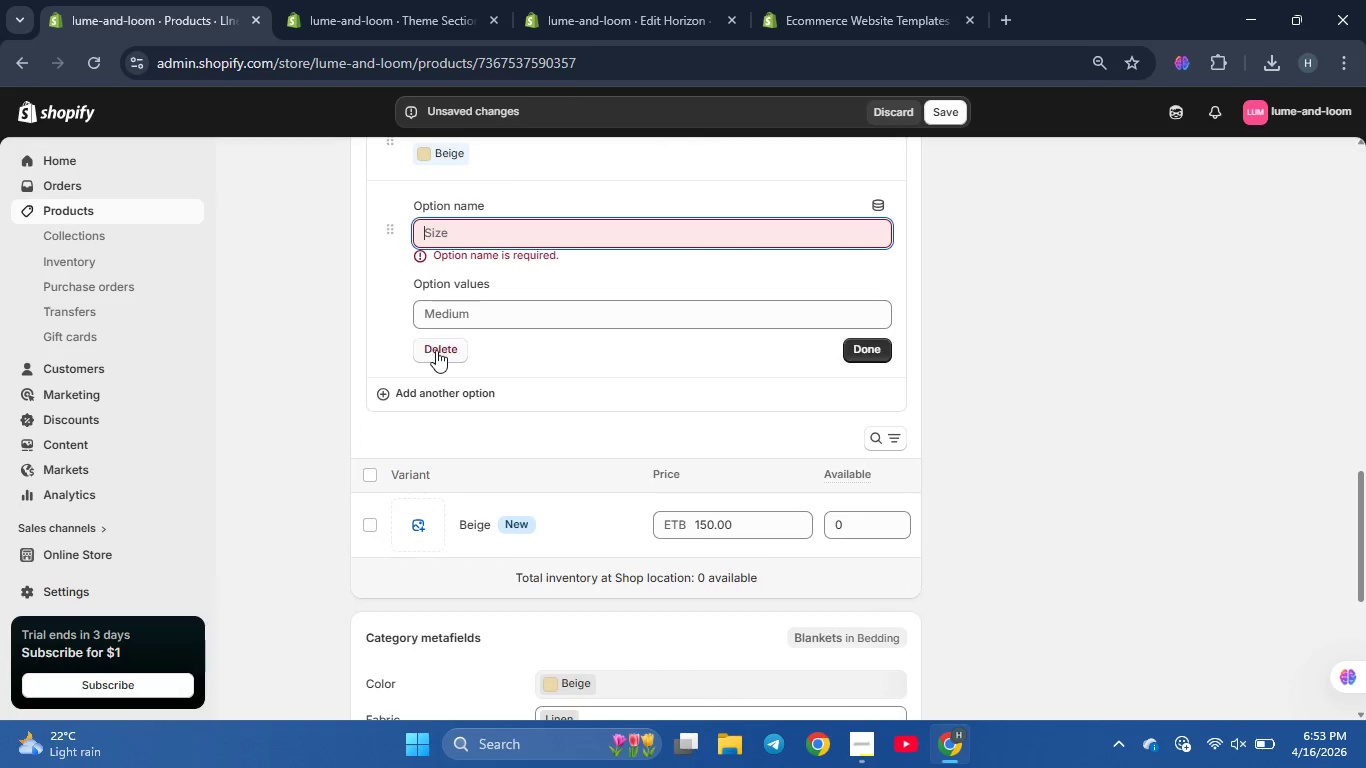 
left_click([436, 350])
 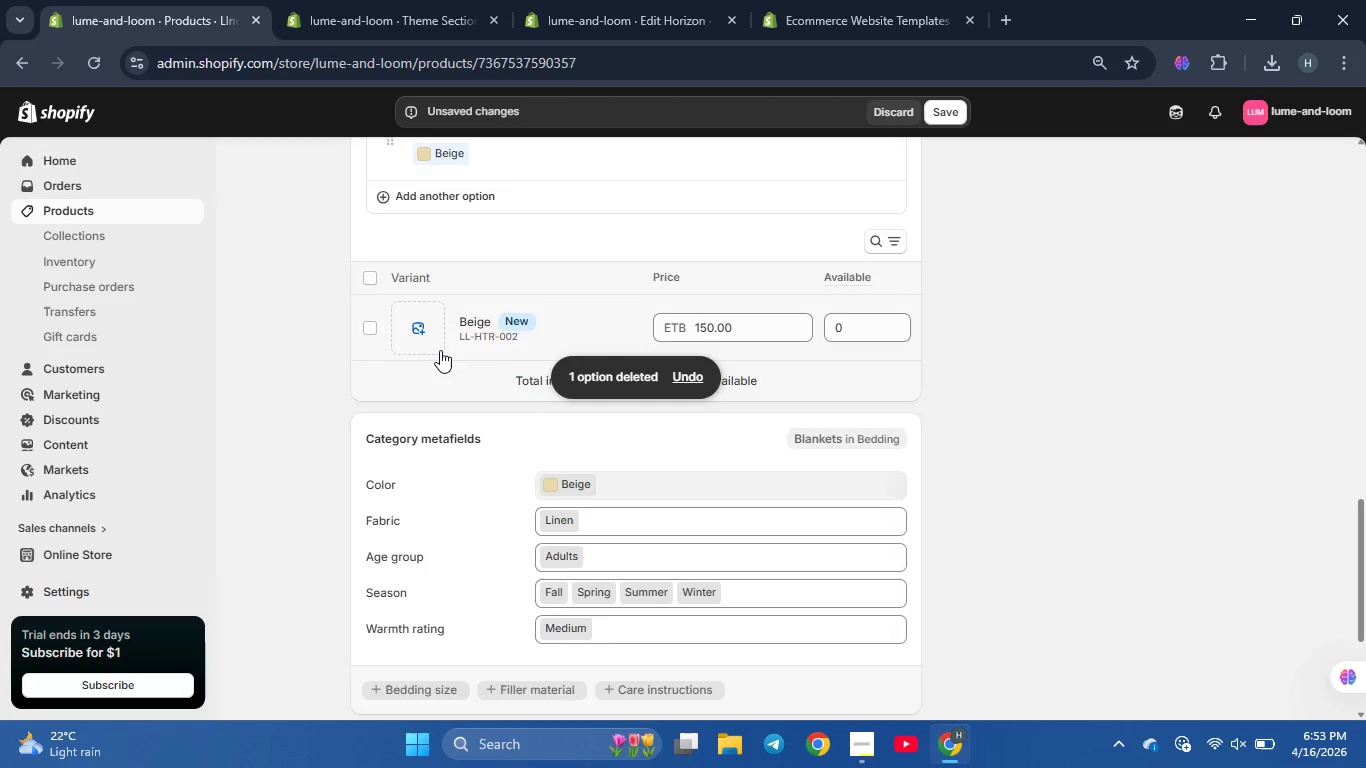 
scroll: coordinate [440, 350], scroll_direction: up, amount: 1.0
 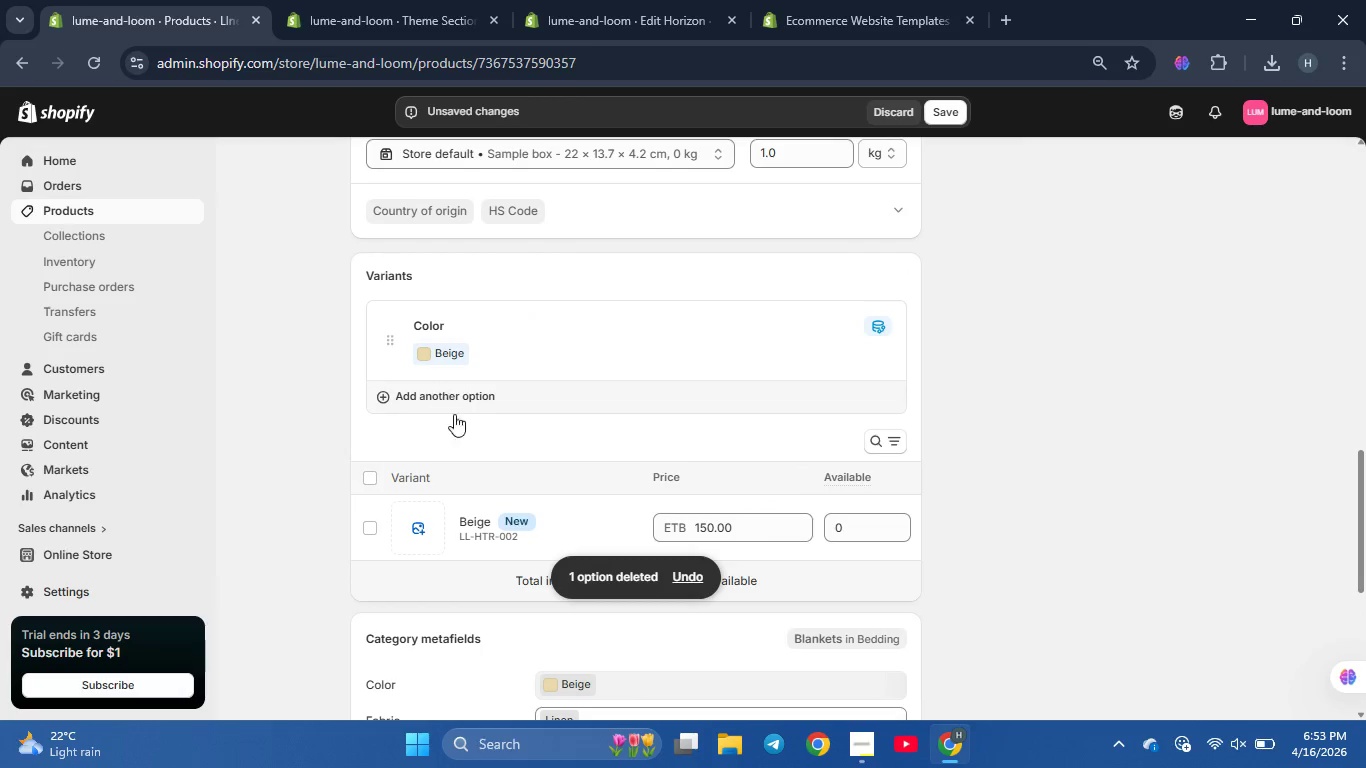 
left_click([556, 359])
 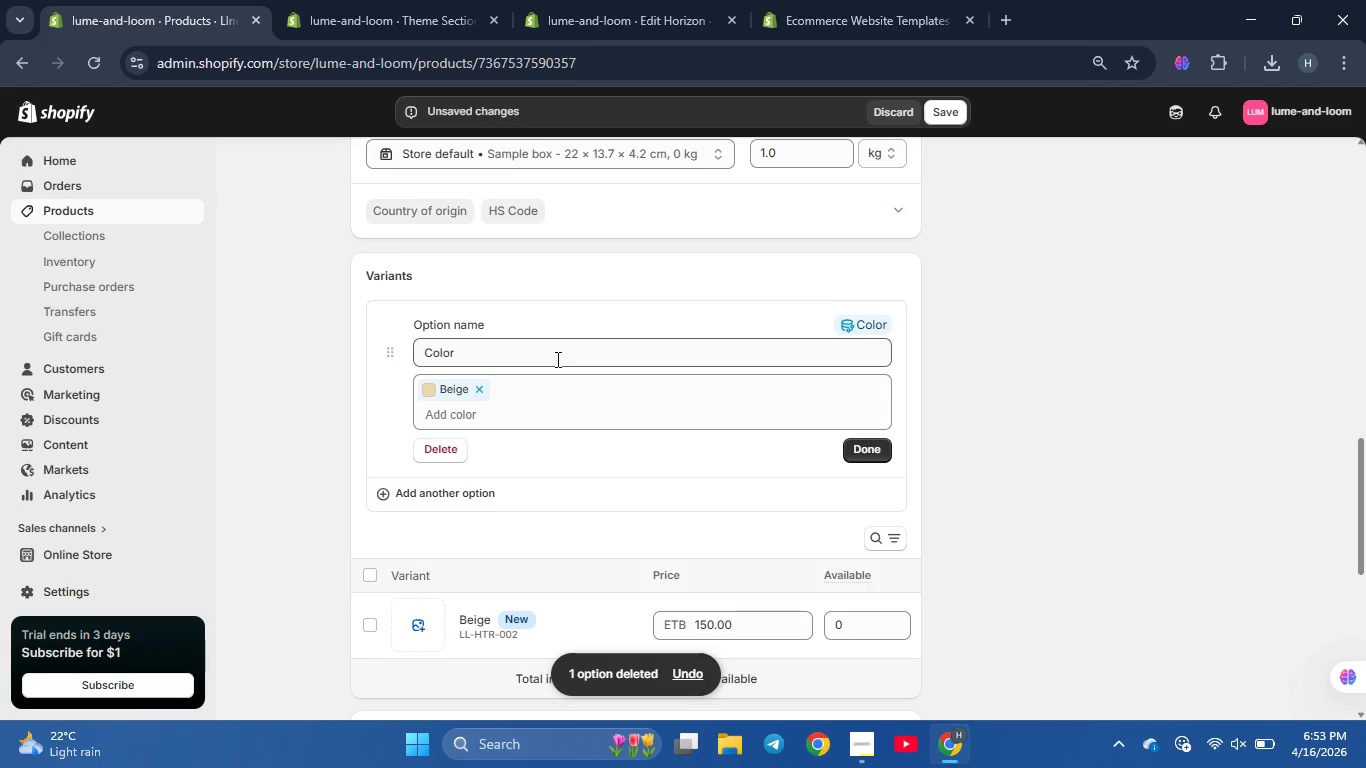 
left_click([556, 359])
 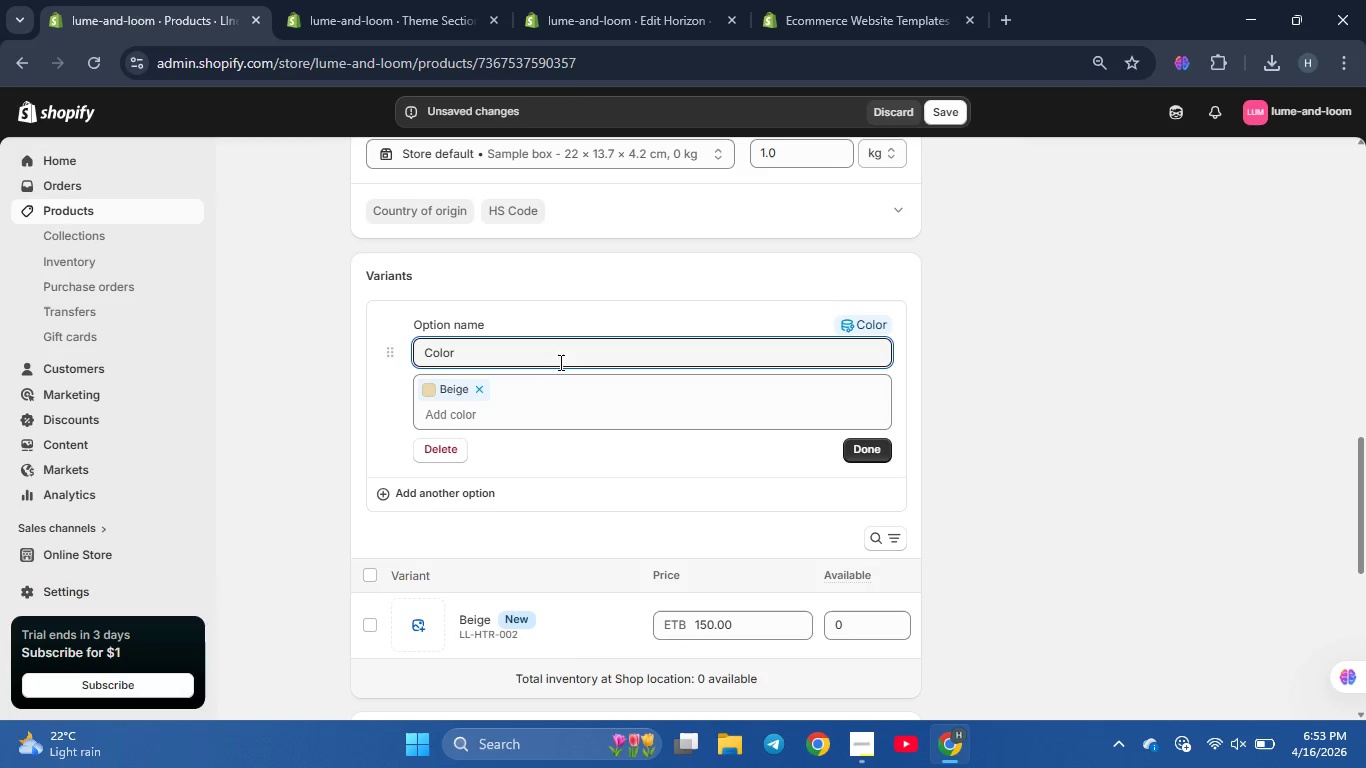 
wait(5.34)
 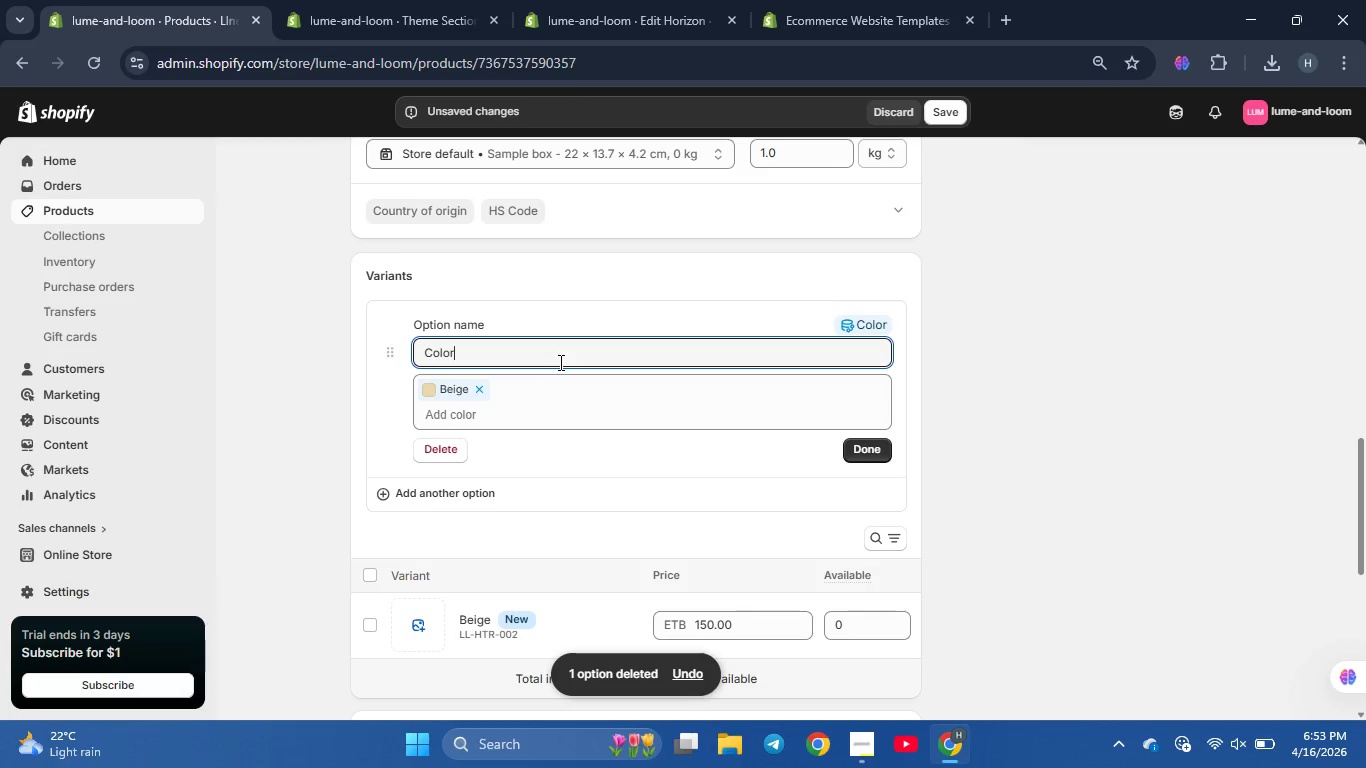 
type(Whit)
 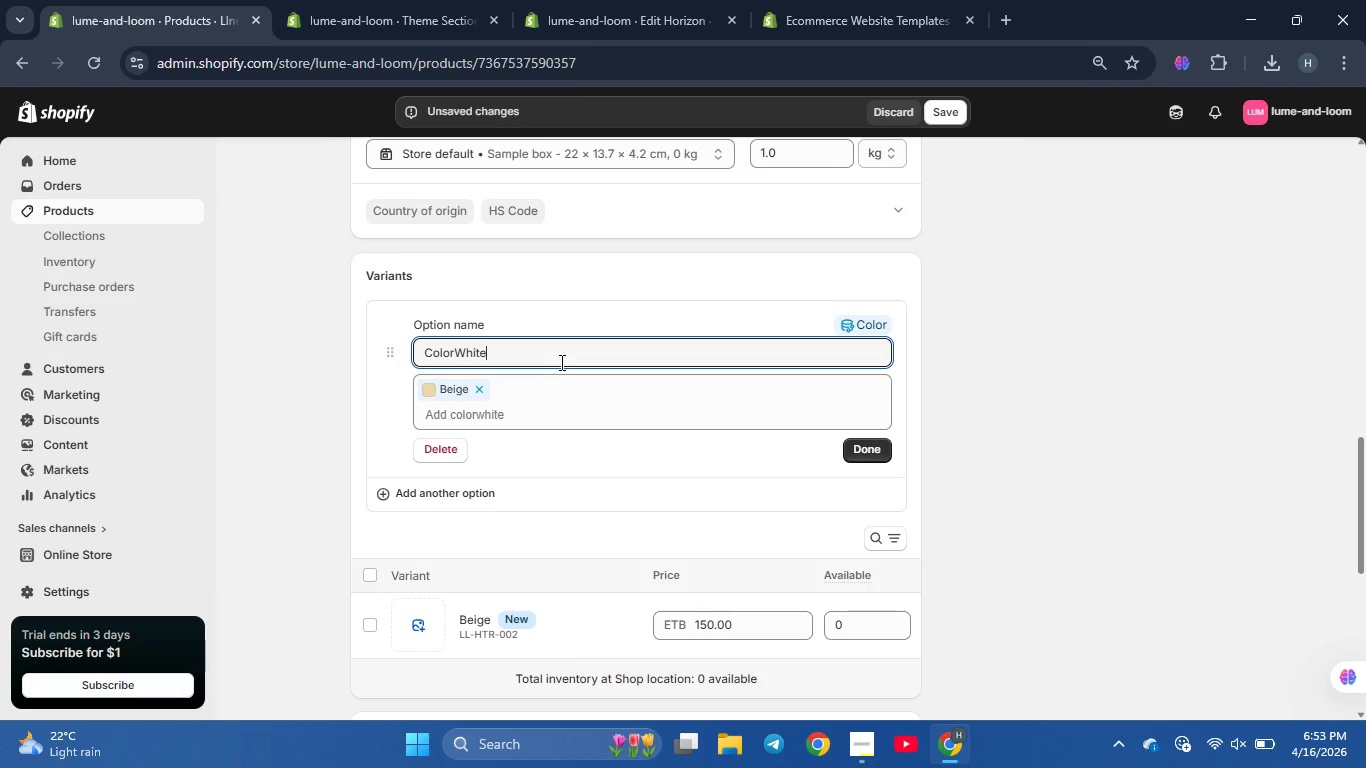 
 